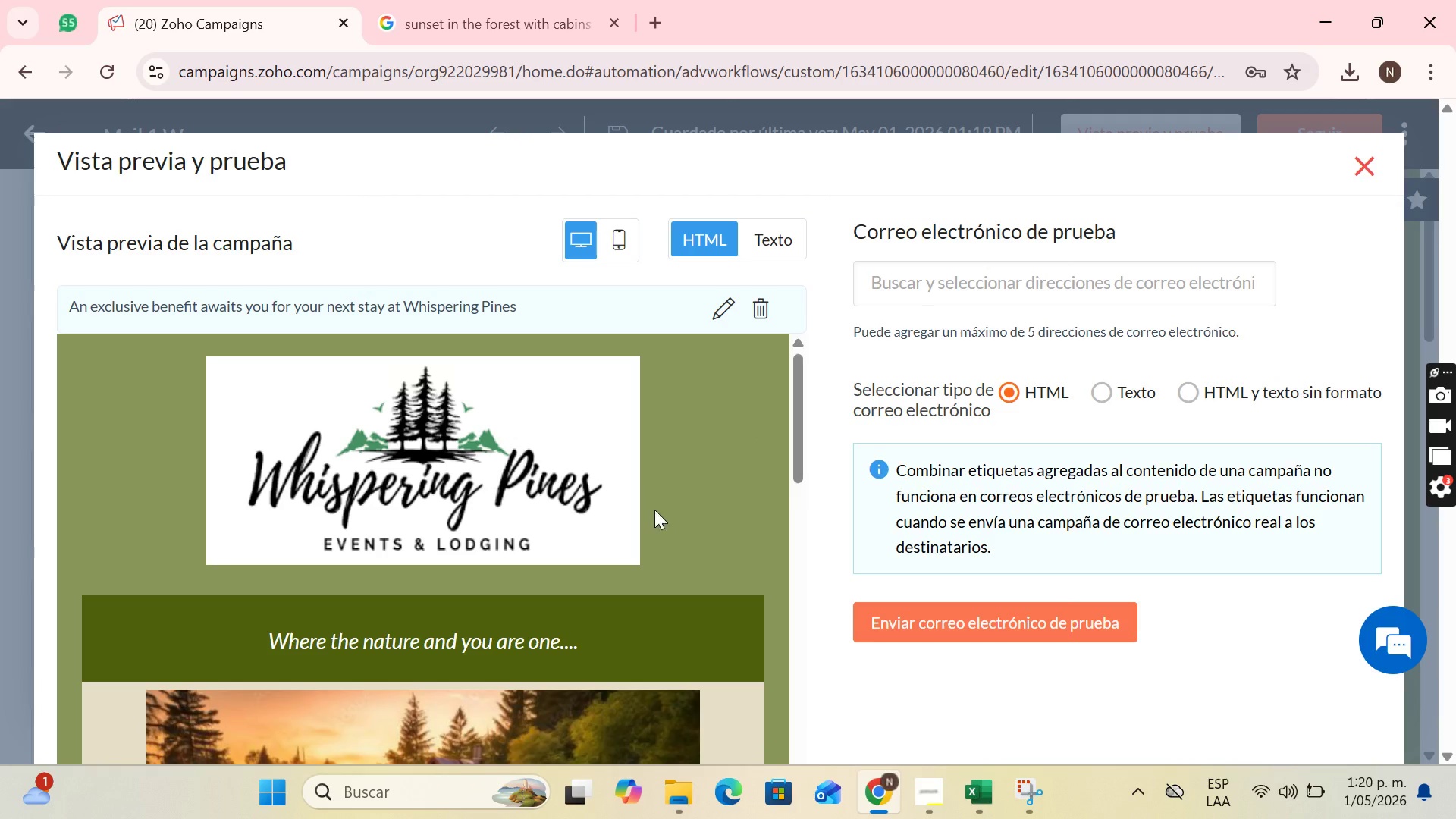 
scroll: coordinate [628, 513], scroll_direction: down, amount: 13.0
 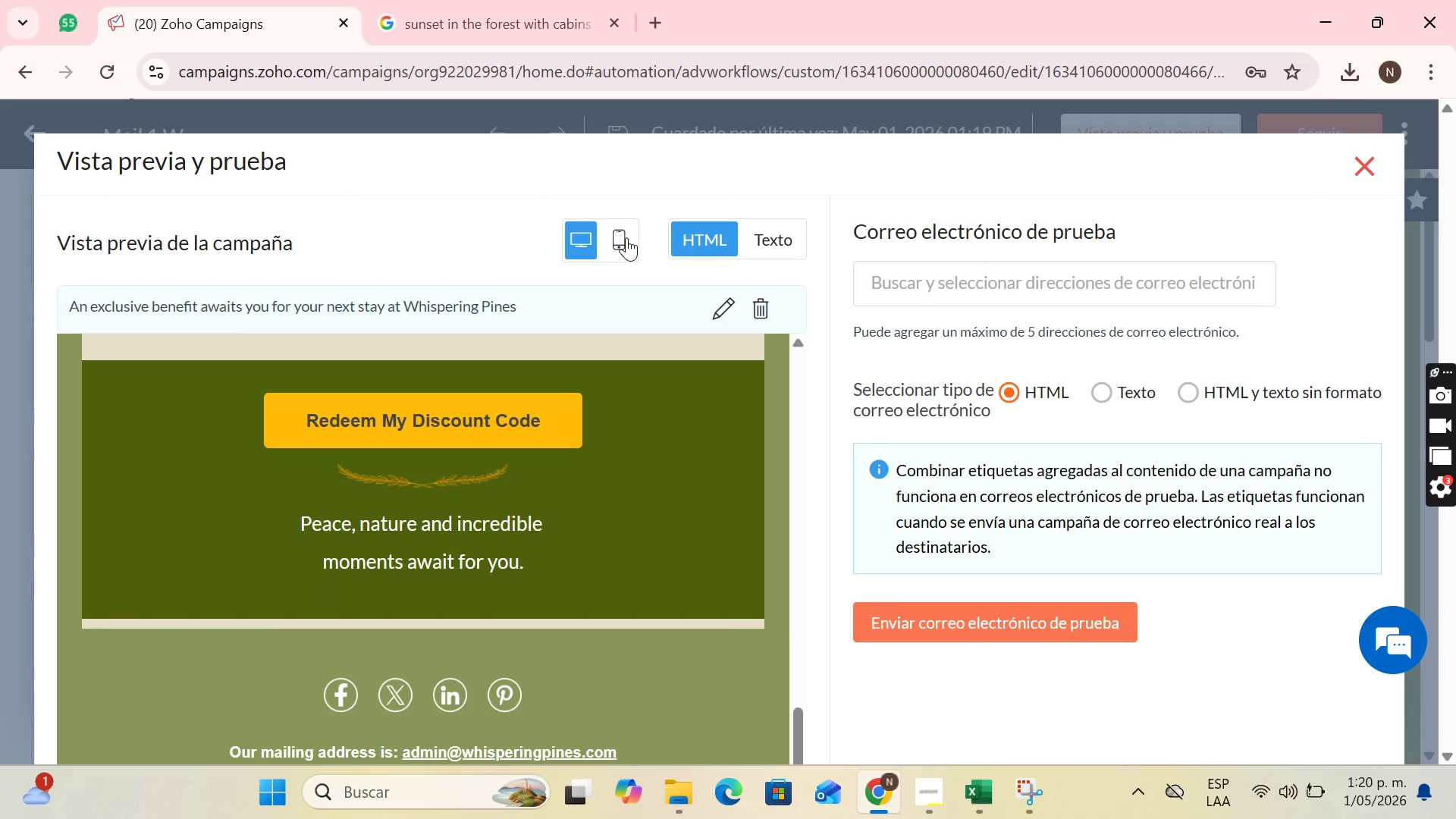 
left_click([626, 237])
 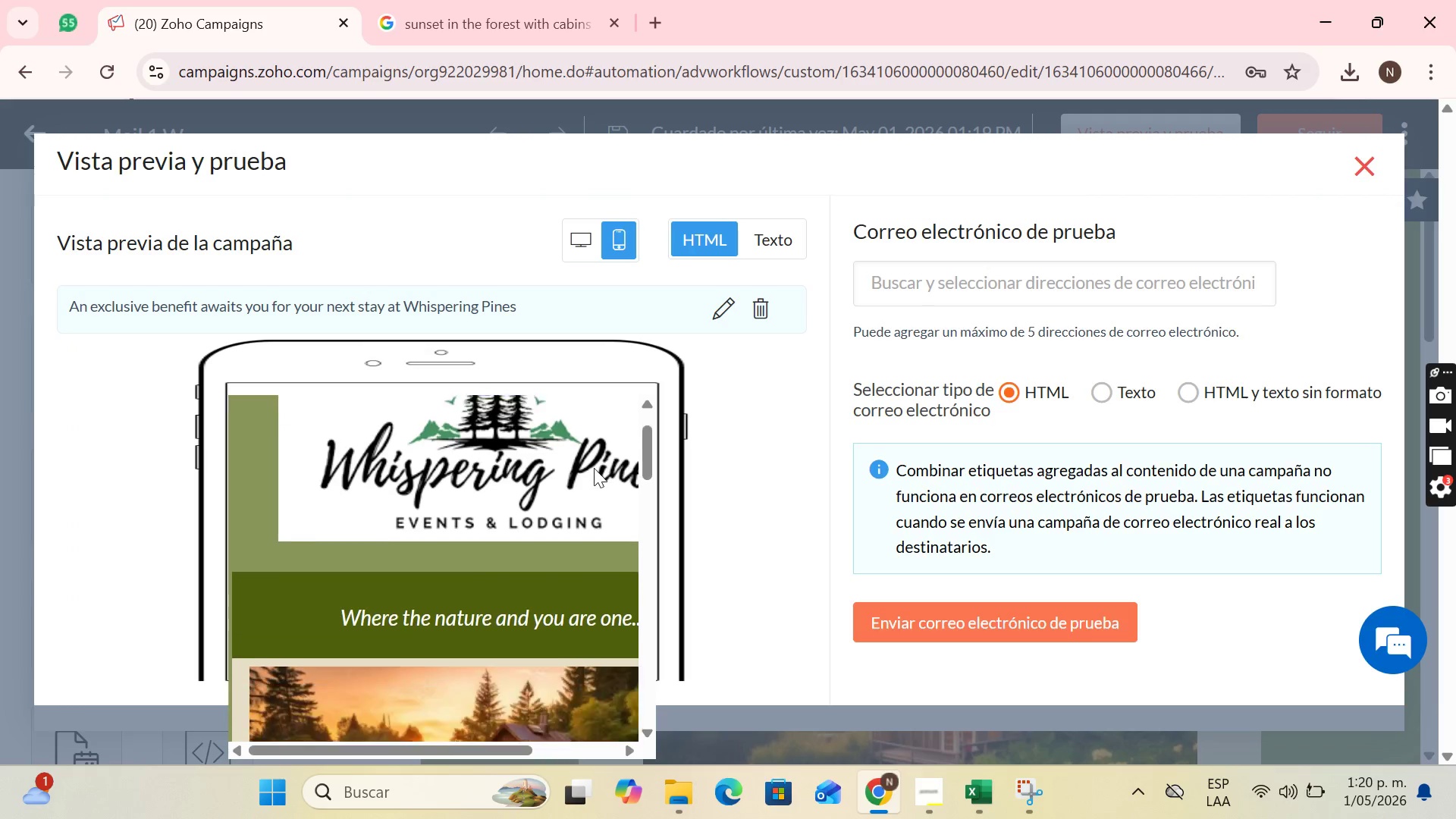 
scroll: coordinate [543, 569], scroll_direction: down, amount: 6.0
 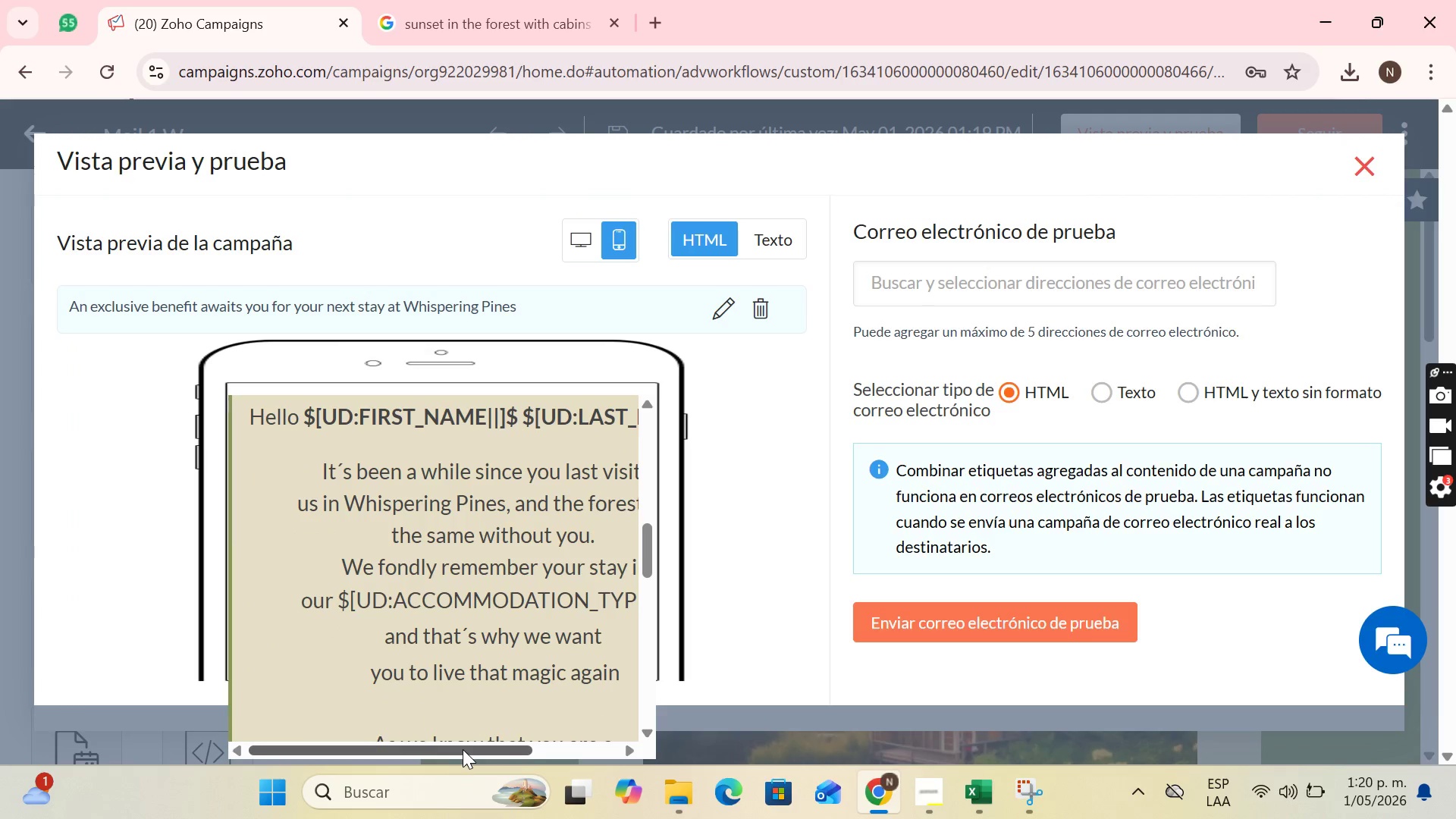 
left_click_drag(start_coordinate=[463, 749], to_coordinate=[502, 773])
 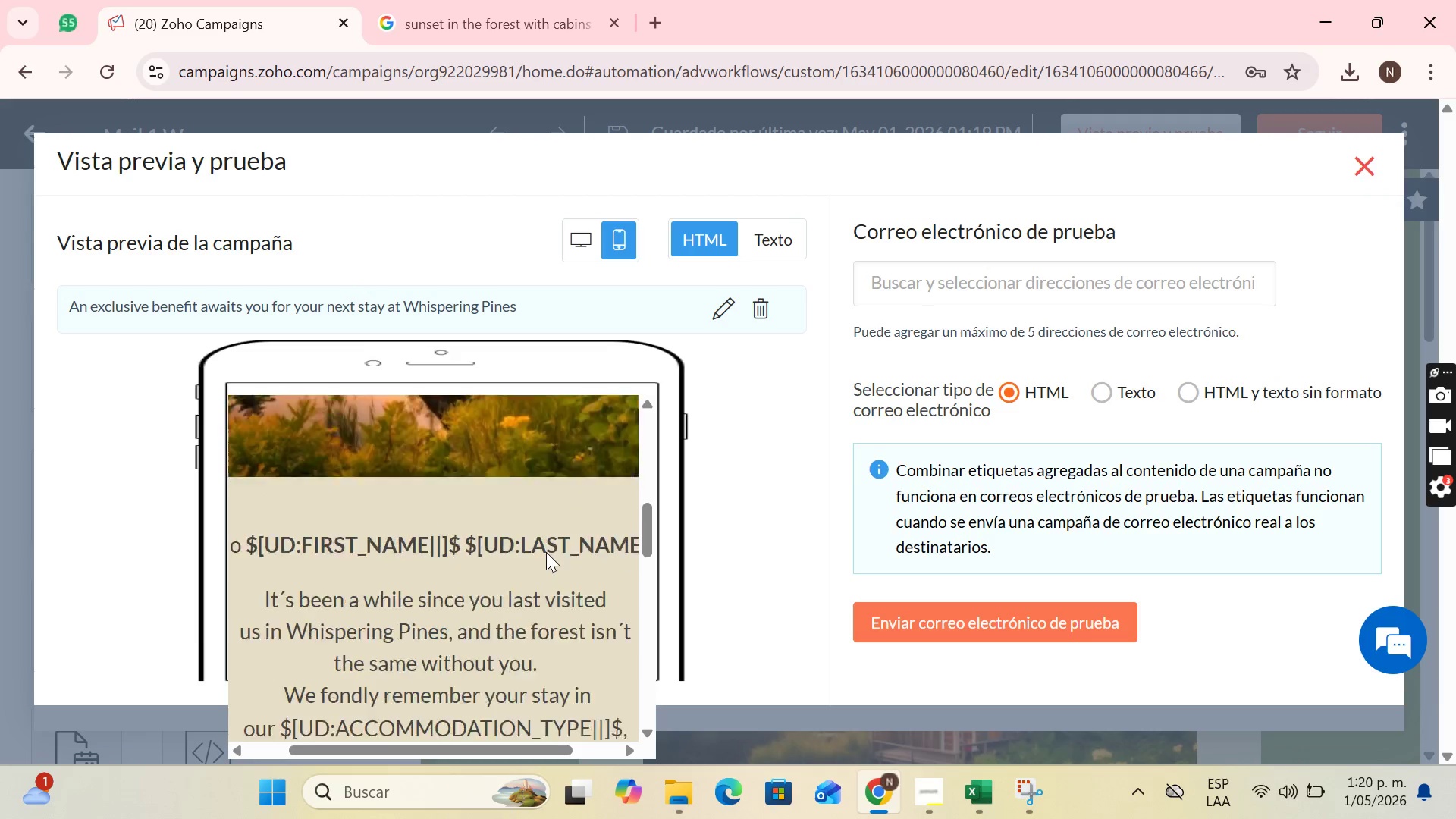 
scroll: coordinate [560, 457], scroll_direction: up, amount: 15.0
 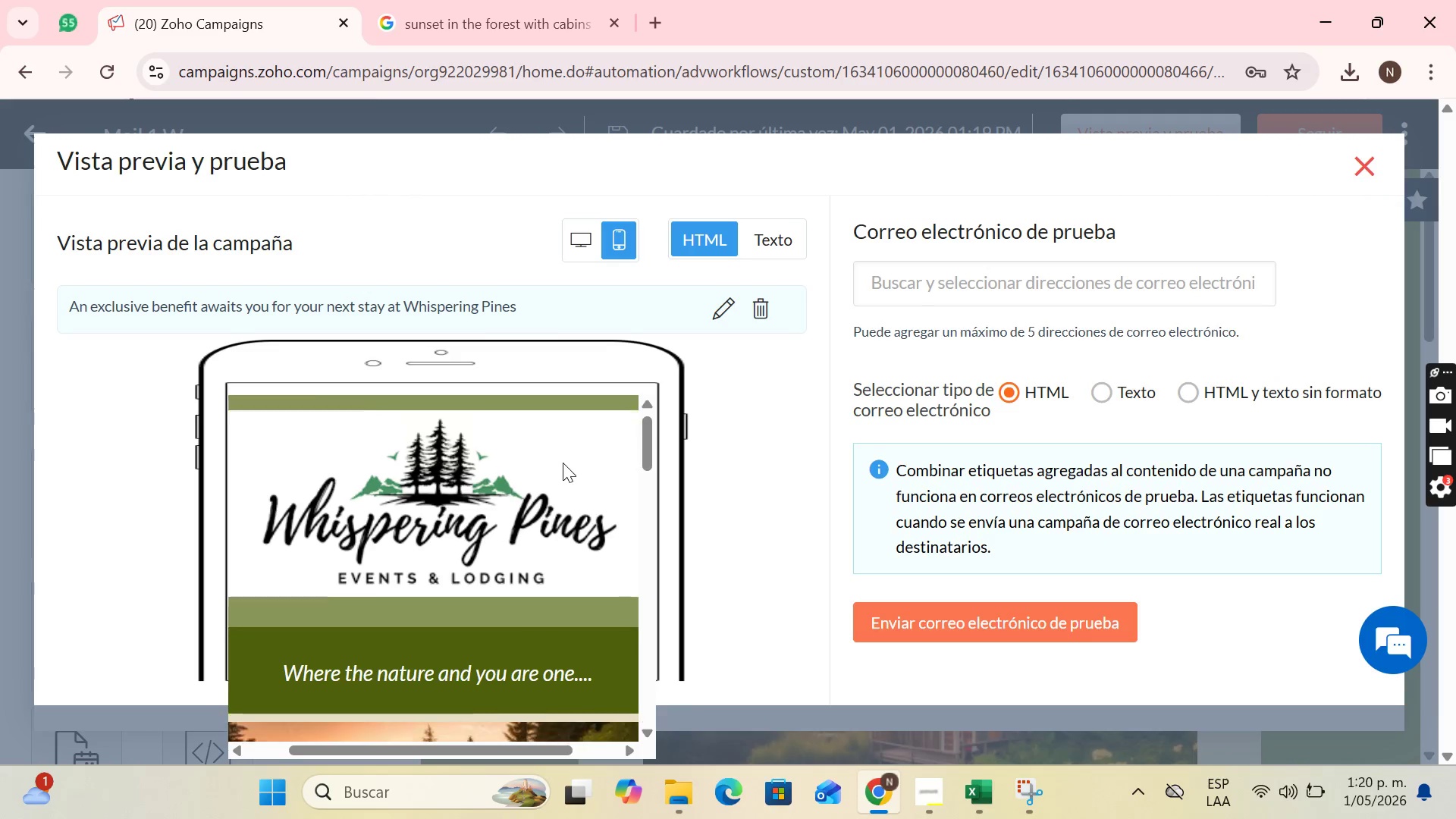 
scroll: coordinate [564, 470], scroll_direction: down, amount: 17.0
 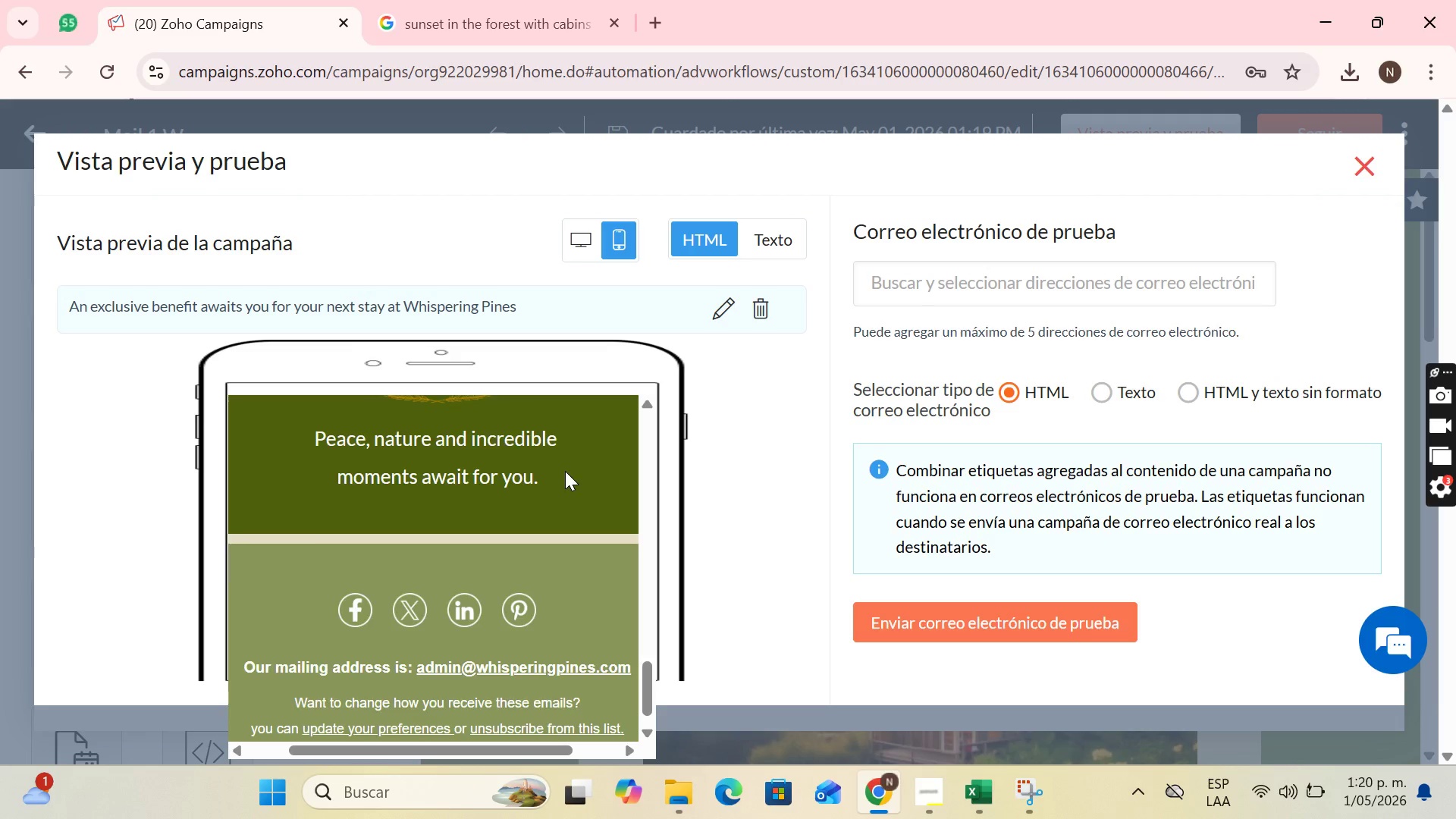 
scroll: coordinate [565, 471], scroll_direction: up, amount: 5.0
 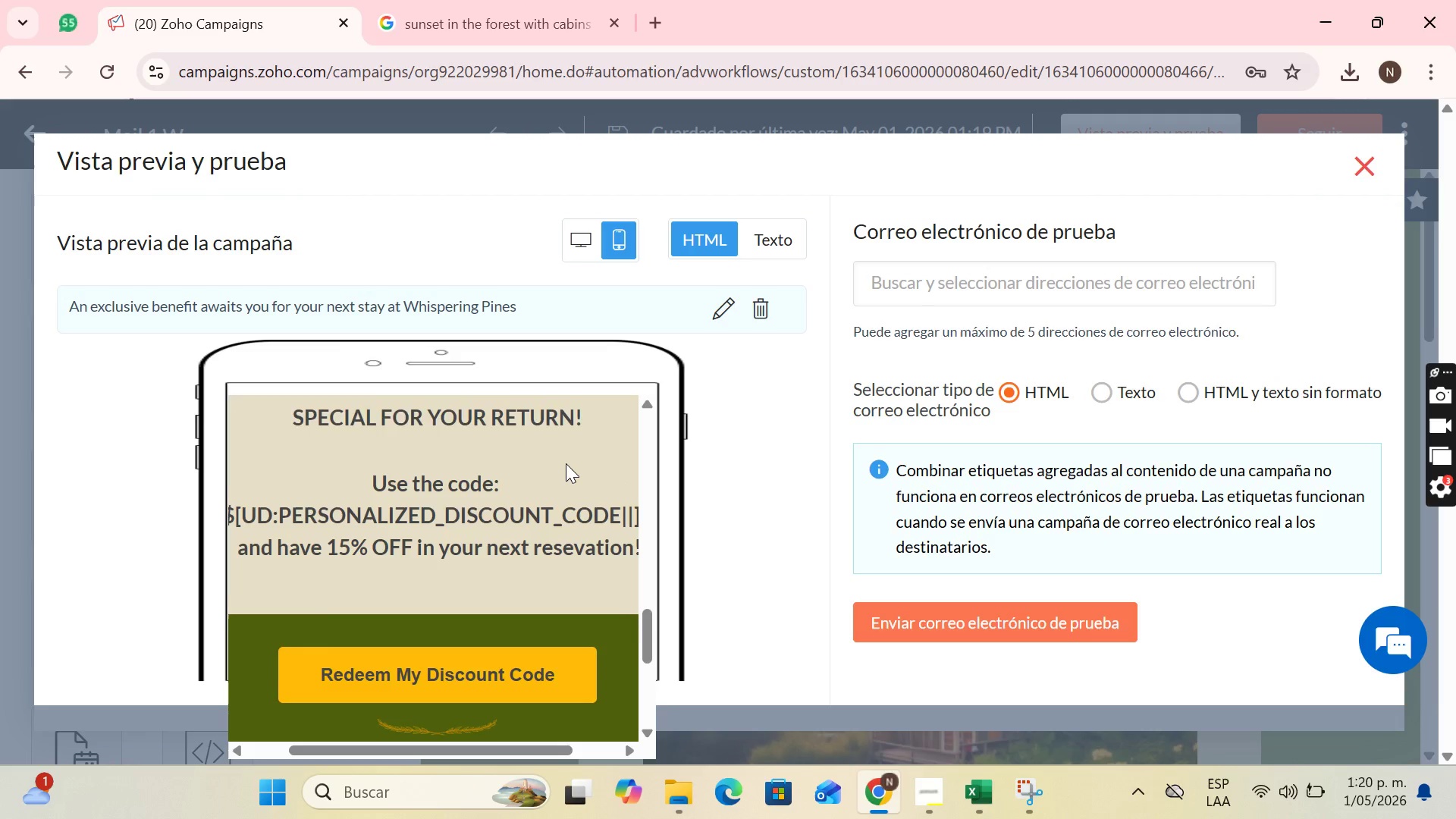 
scroll: coordinate [566, 463], scroll_direction: down, amount: 2.0
 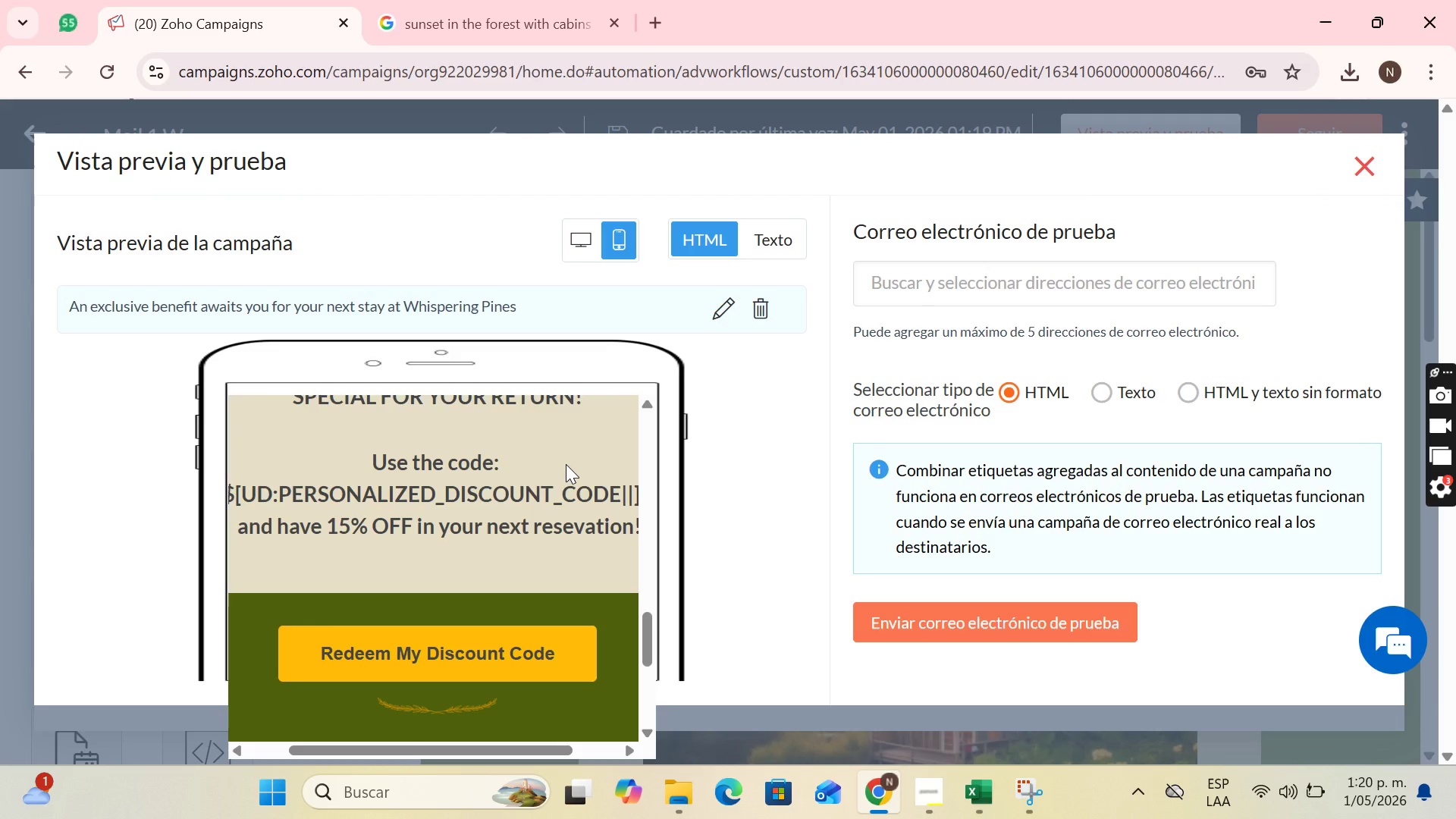 
wait(5.14)
 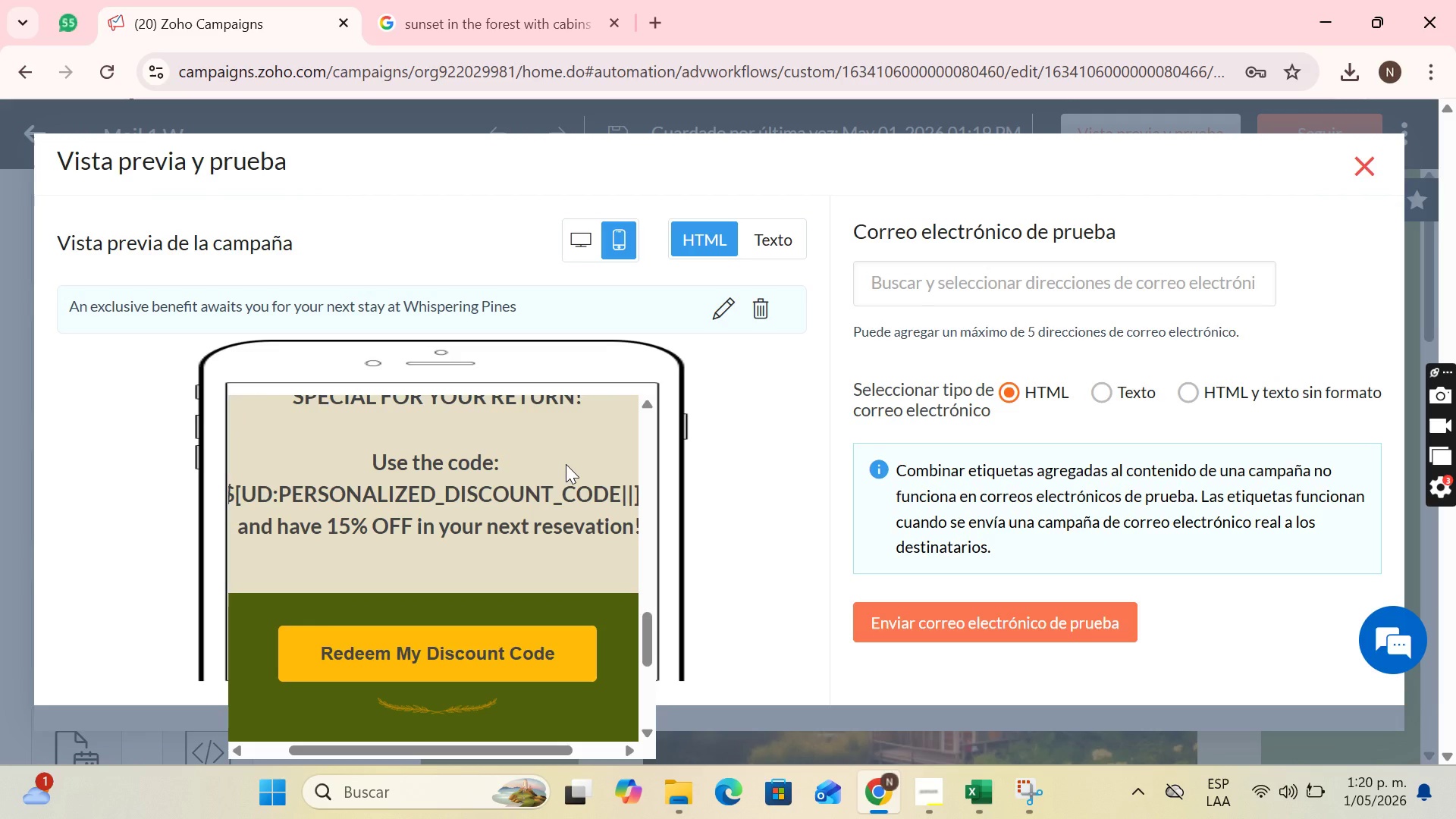 
scroll: coordinate [561, 474], scroll_direction: up, amount: 13.0
 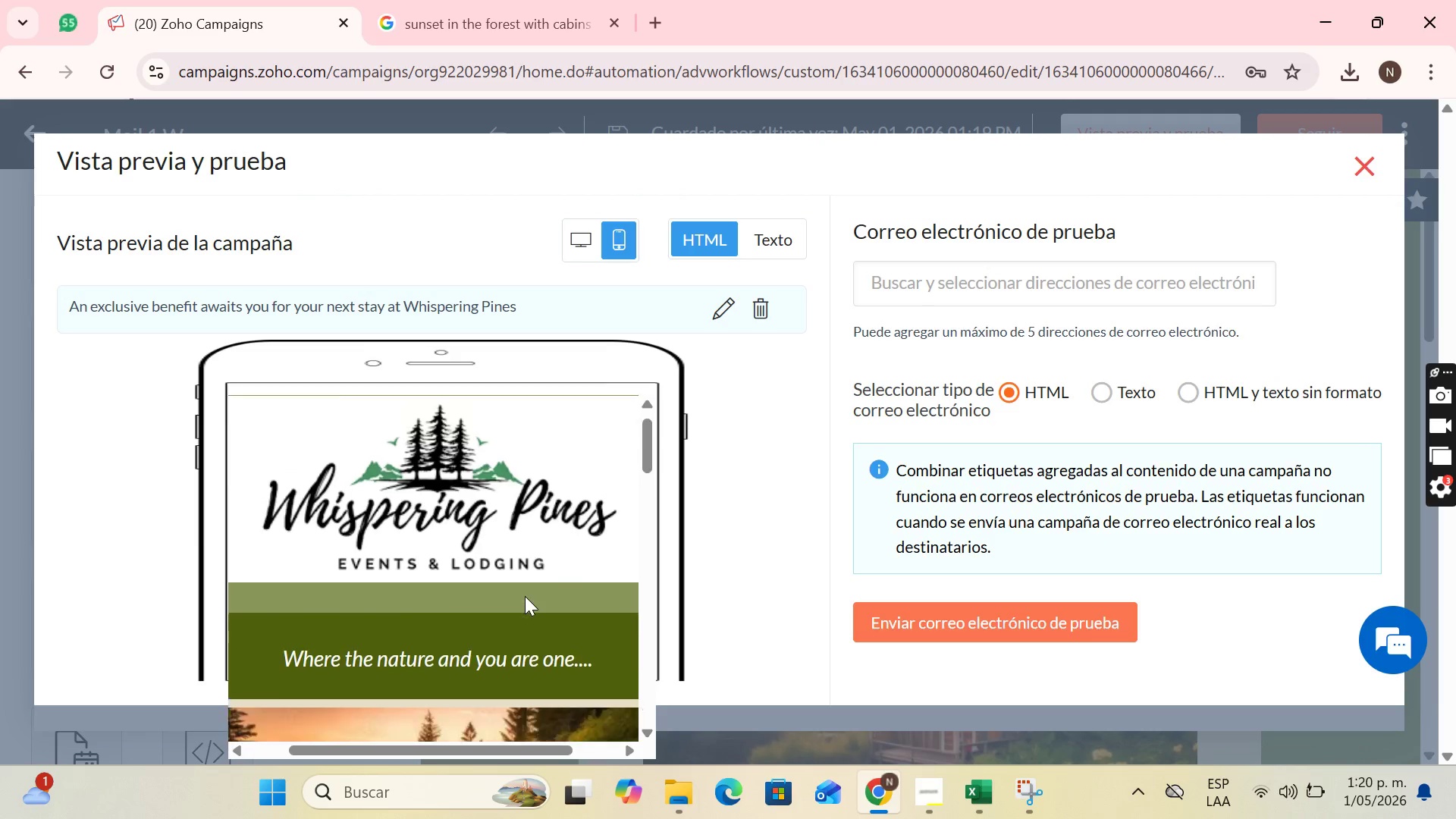 
scroll: coordinate [528, 593], scroll_direction: down, amount: 20.0
 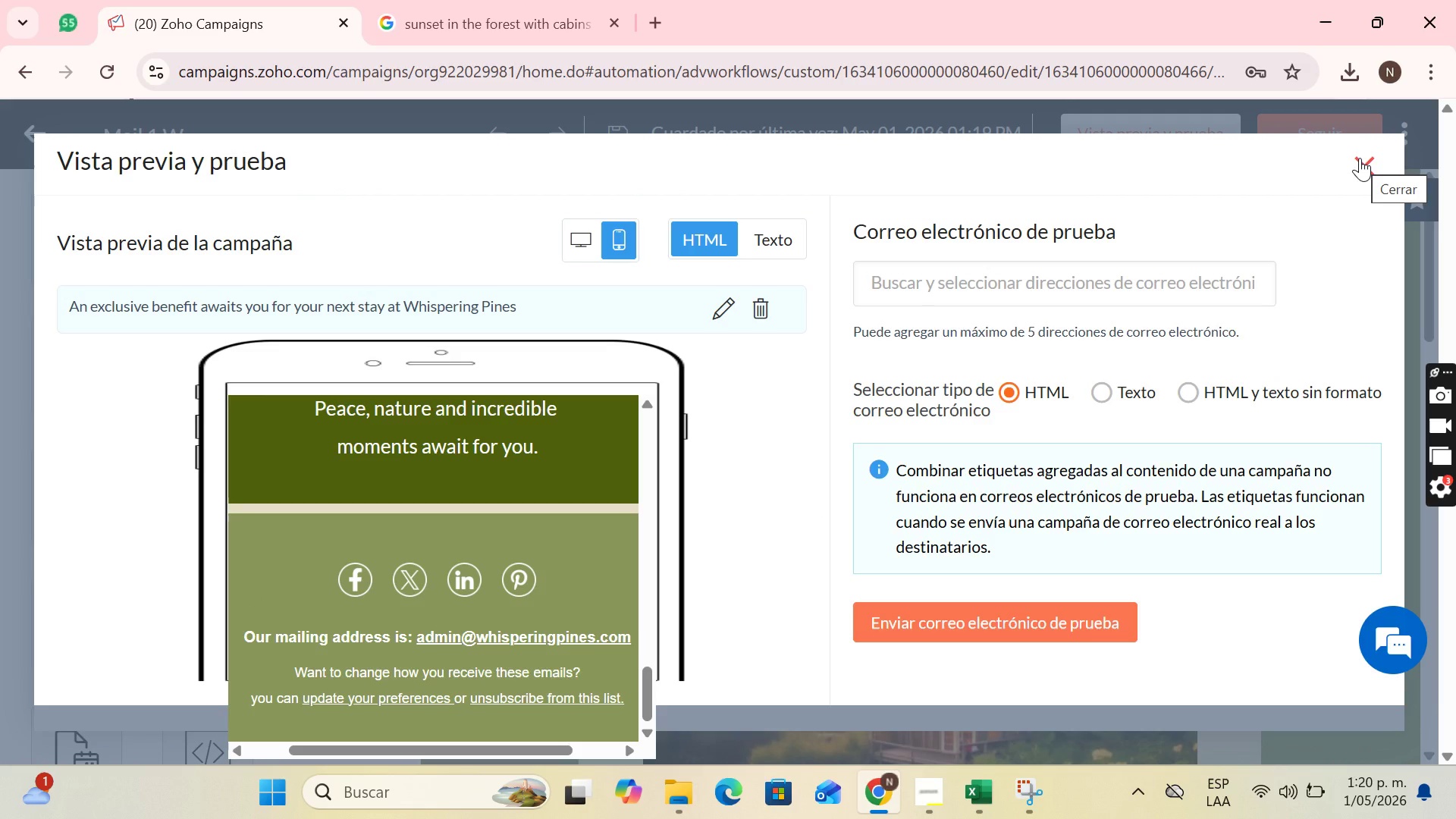 
wait(6.89)
 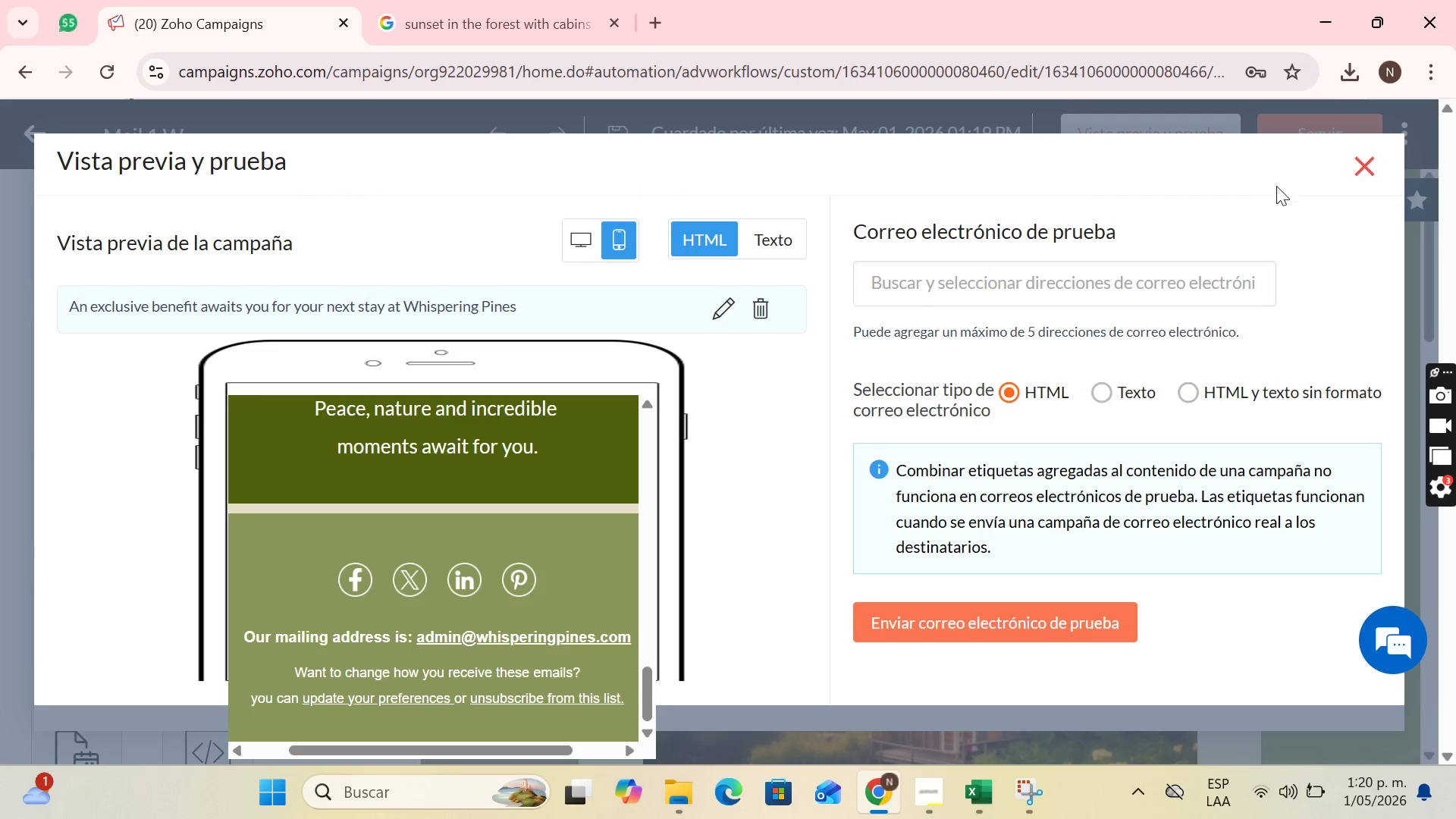 
left_click([1360, 158])
 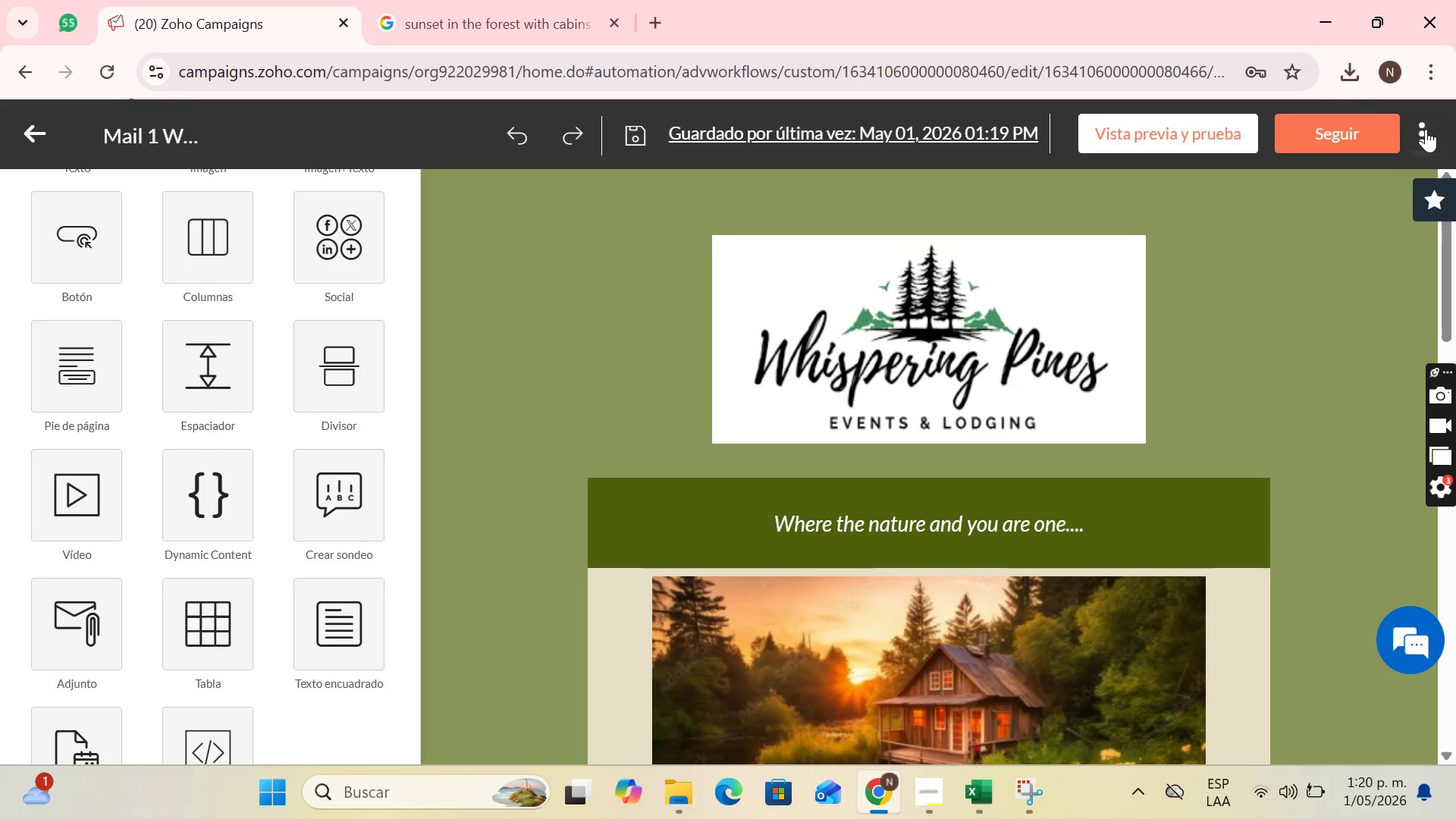 
left_click([1426, 129])
 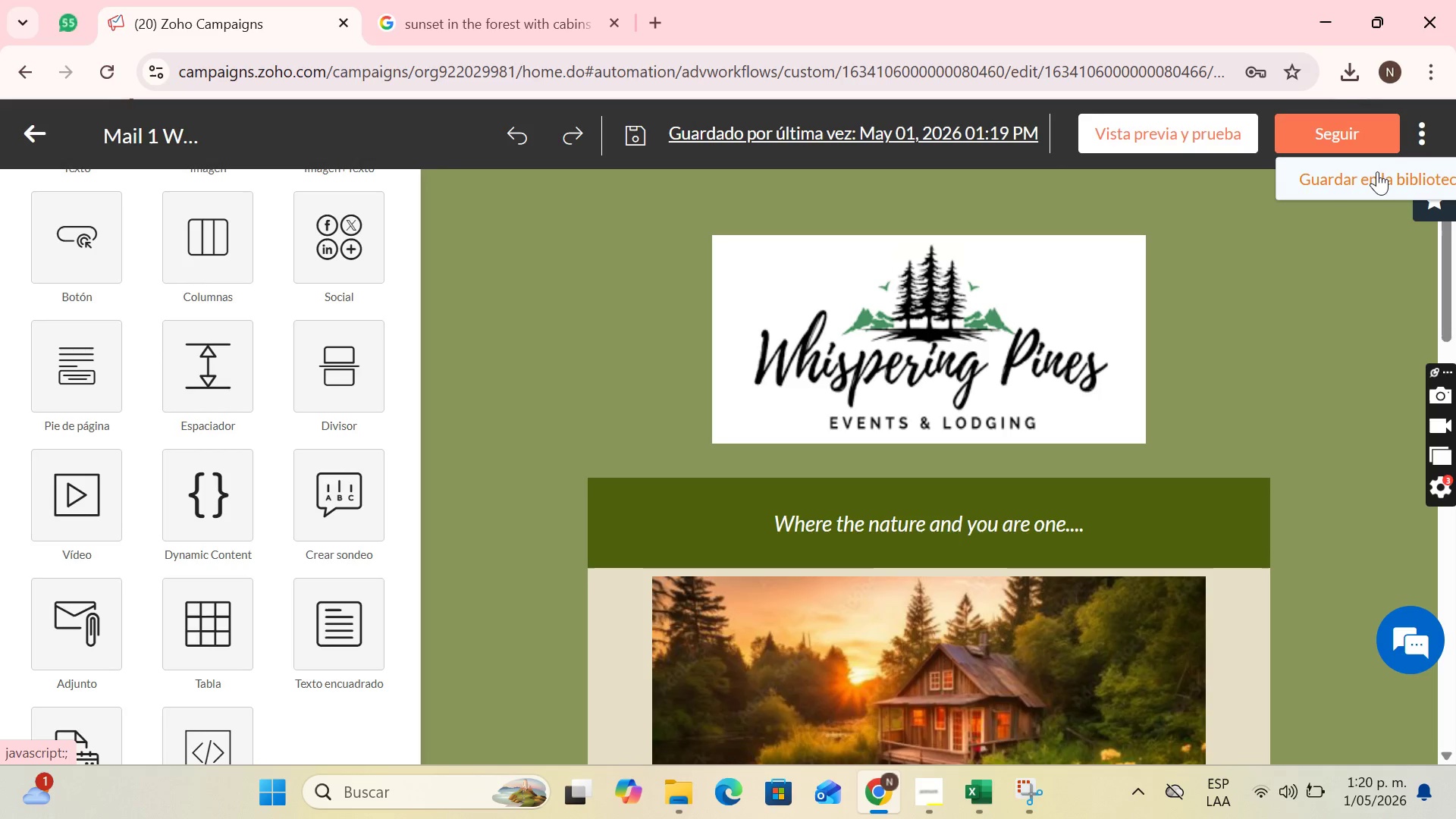 
left_click([1377, 172])
 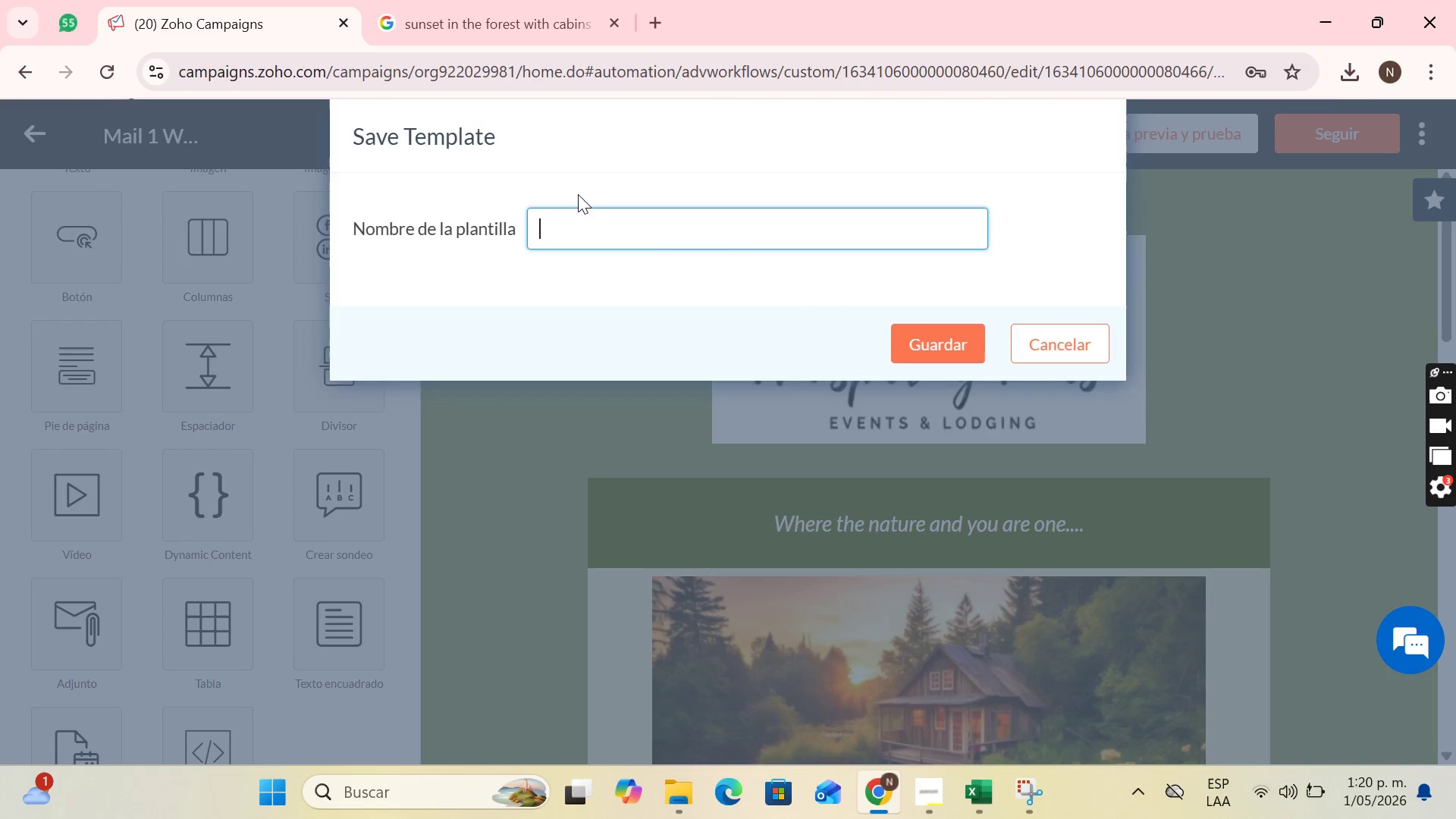 
left_click([585, 219])
 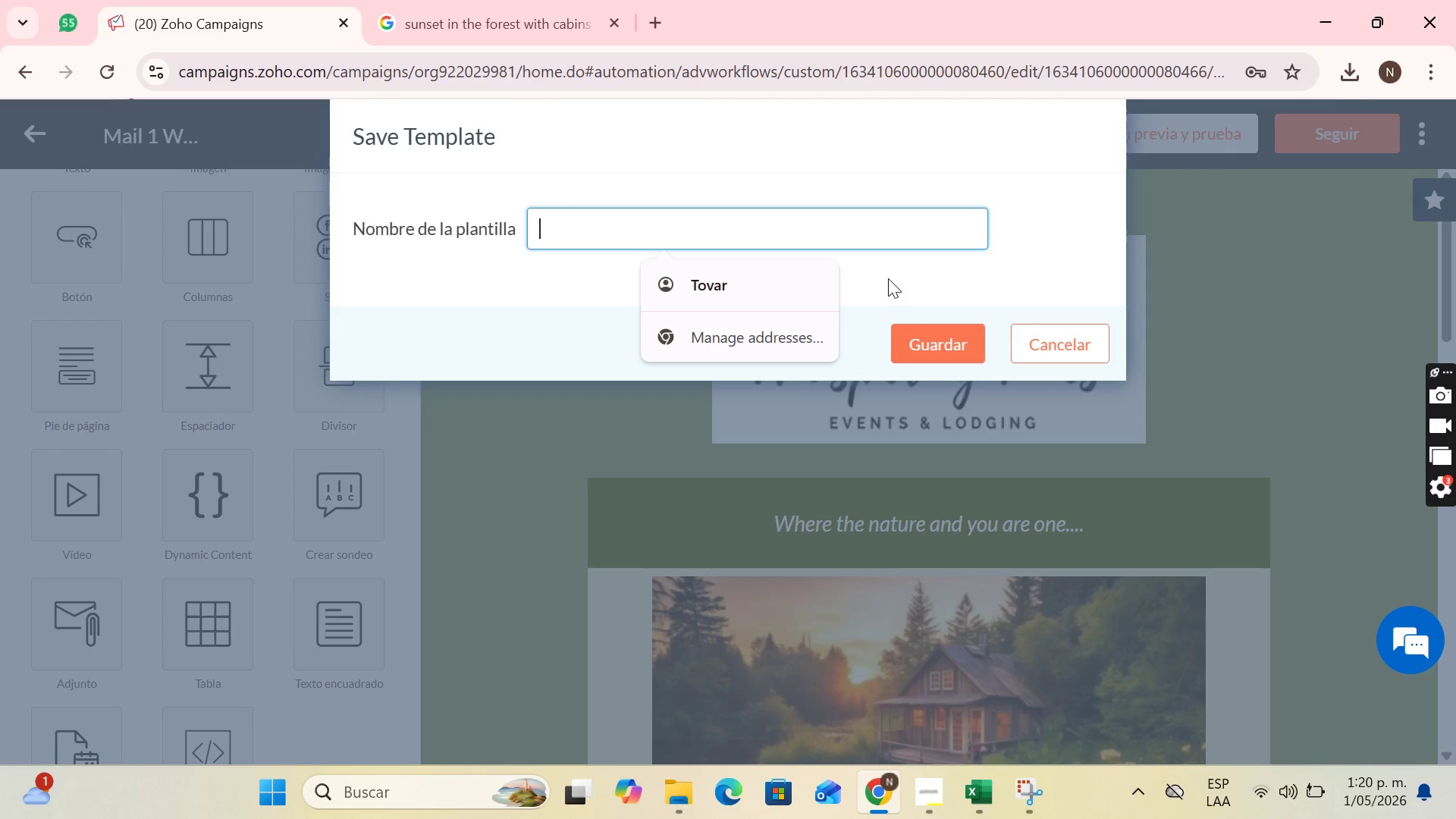 
type(M)
key(Backspace)
type(WE )
key(Backspace)
key(Backspace)
type(hi)
 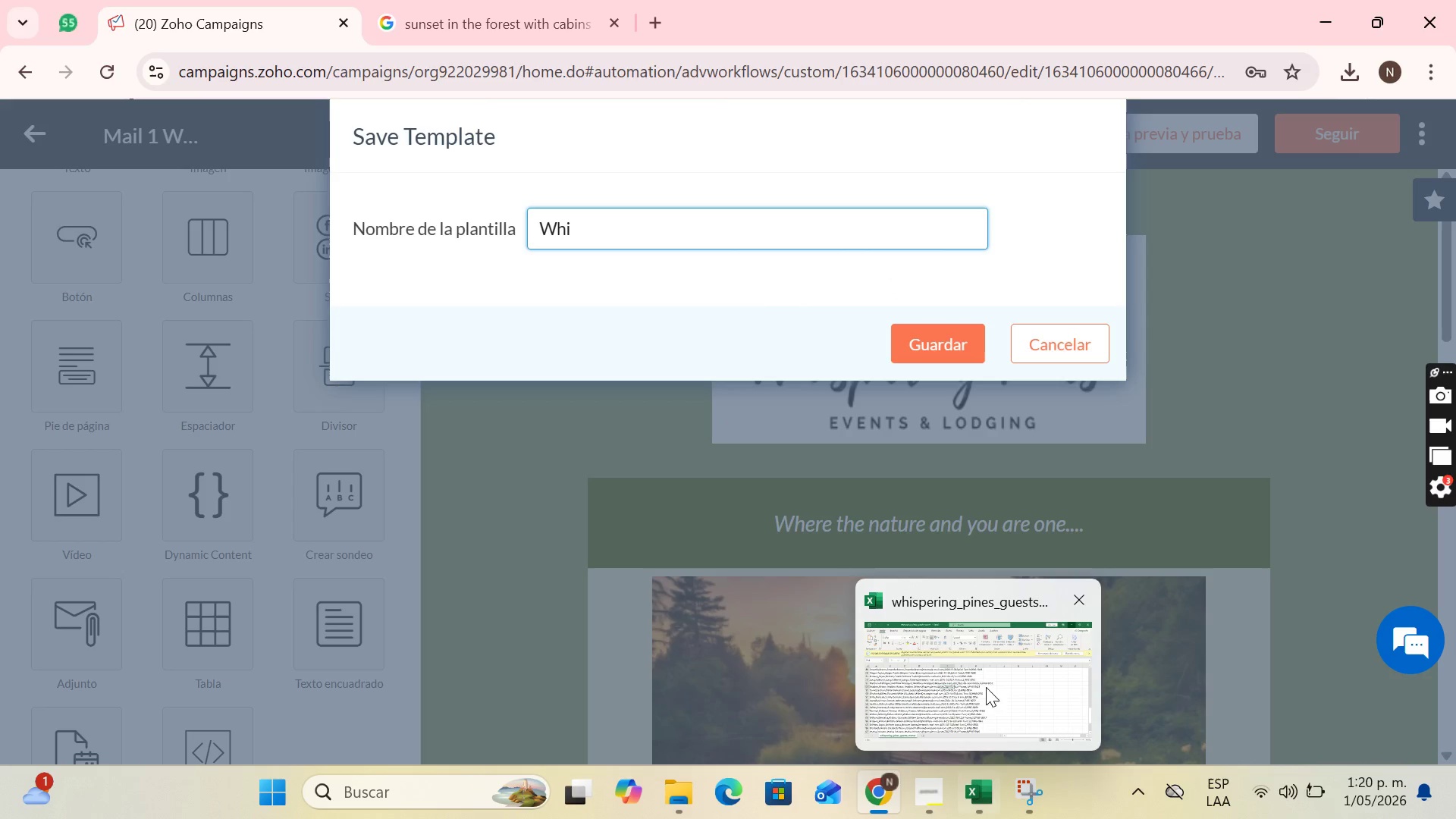 
type(spering Pines)
 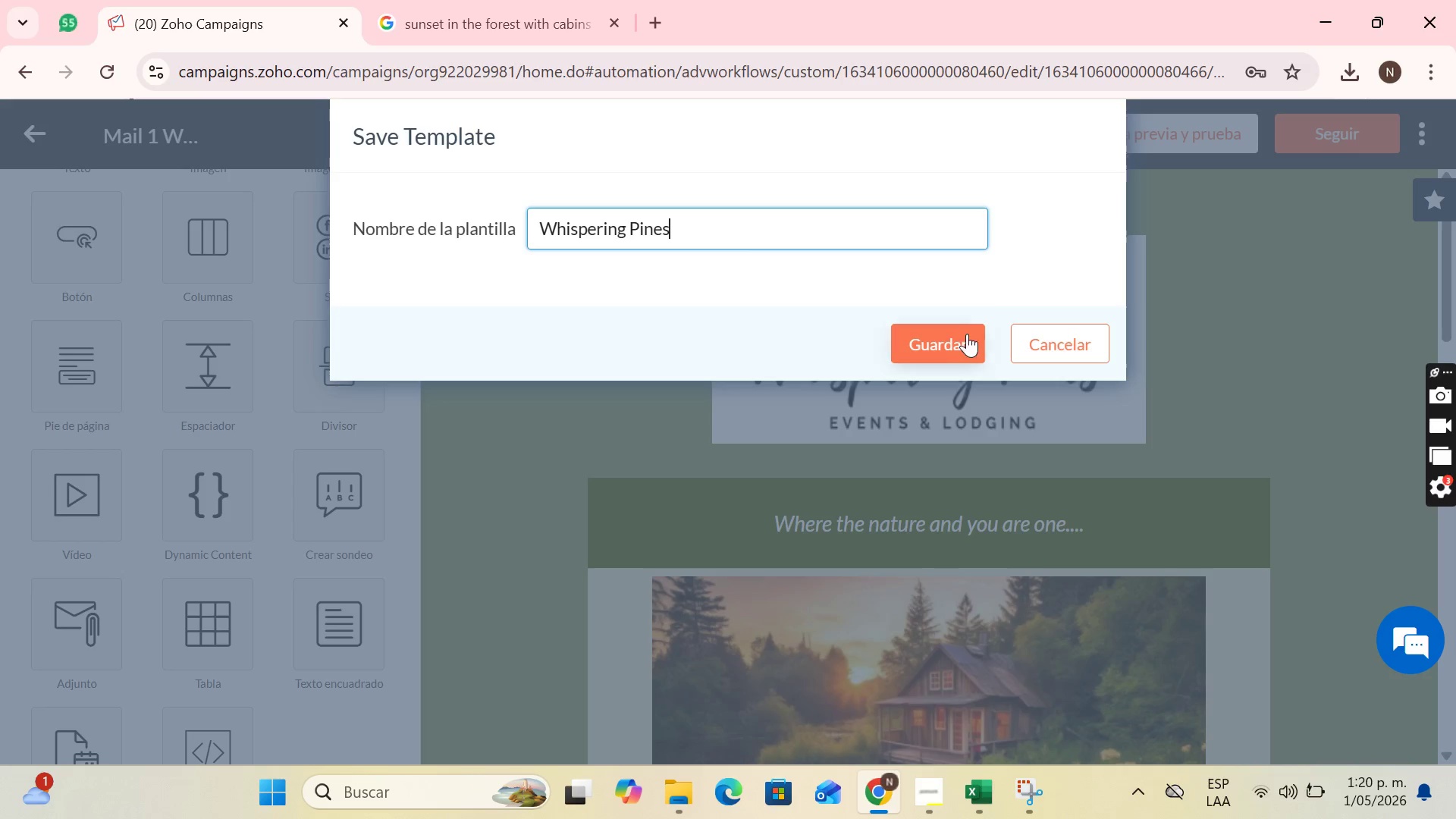 
left_click([962, 329])
 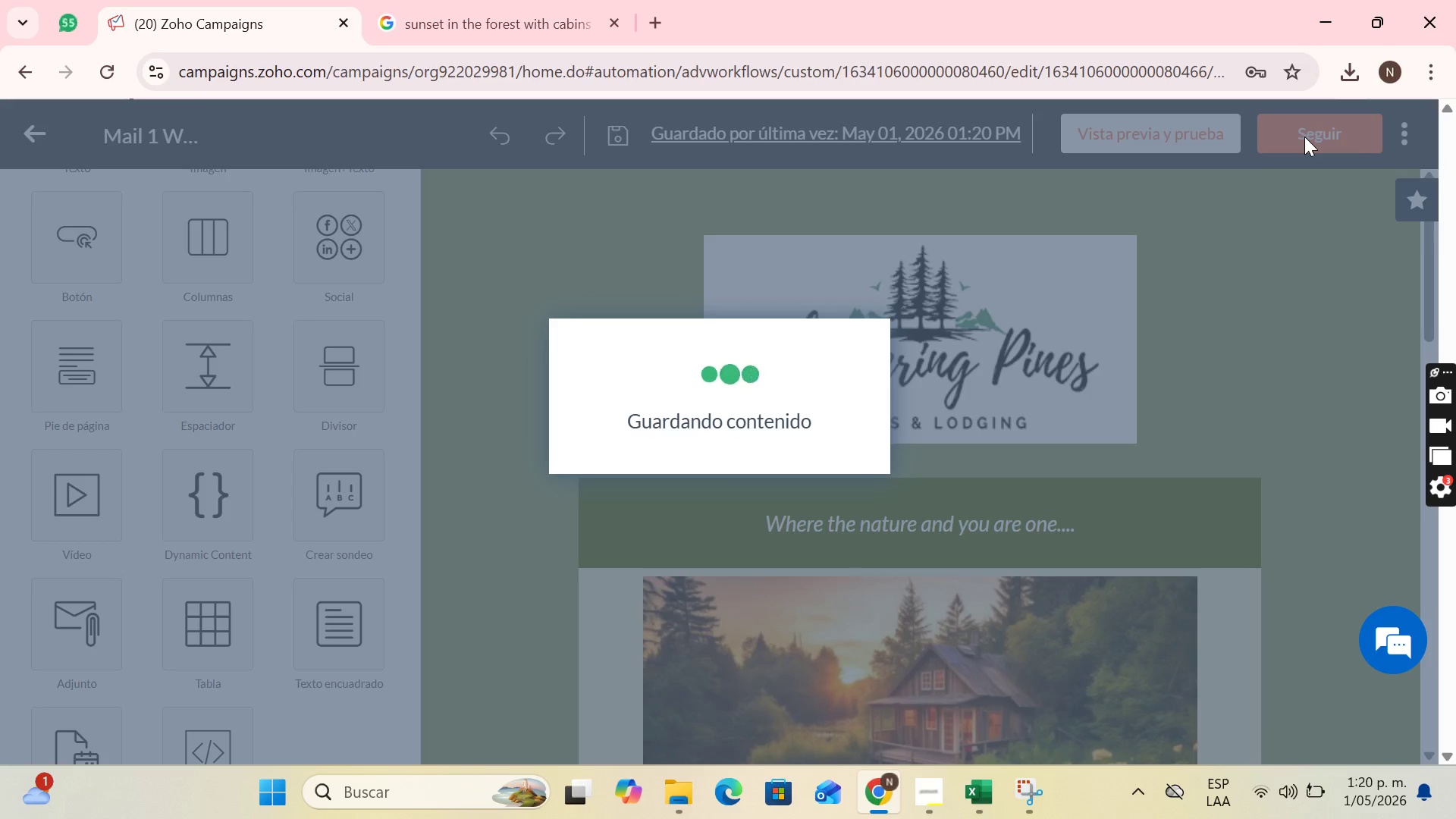 
left_click([1310, 136])
 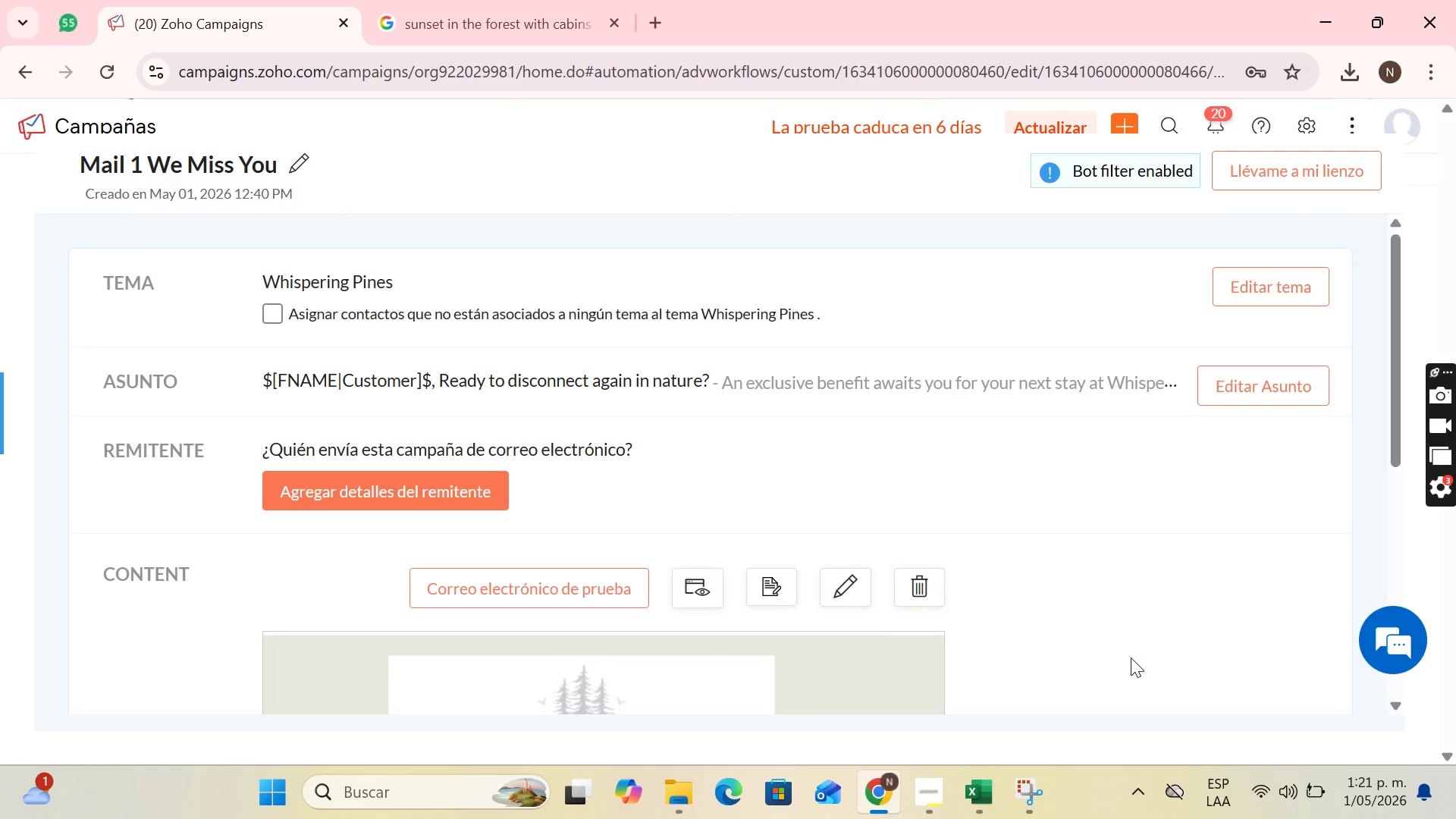 
wait(6.23)
 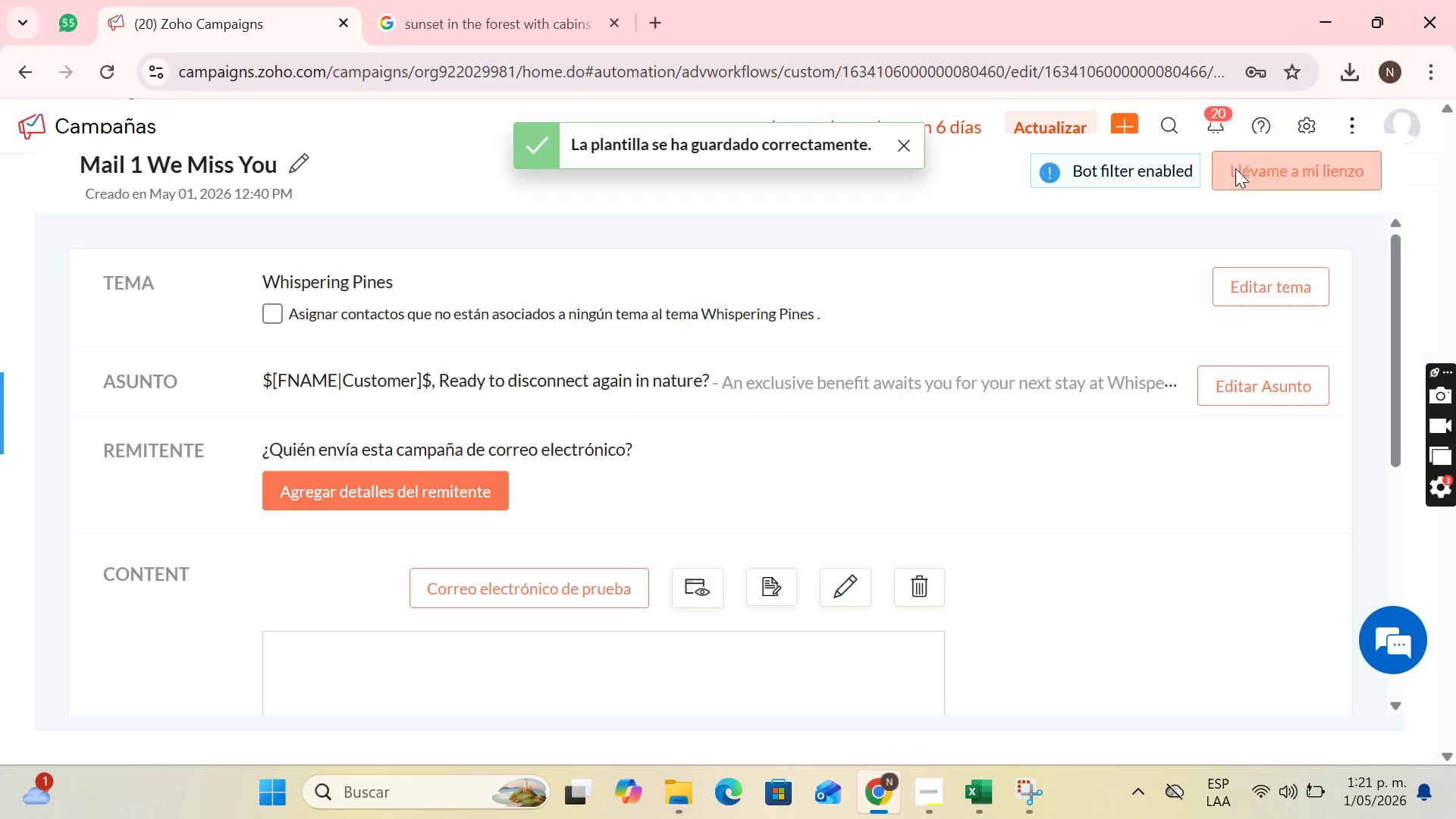 
scroll: coordinate [1244, 312], scroll_direction: down, amount: 8.0
 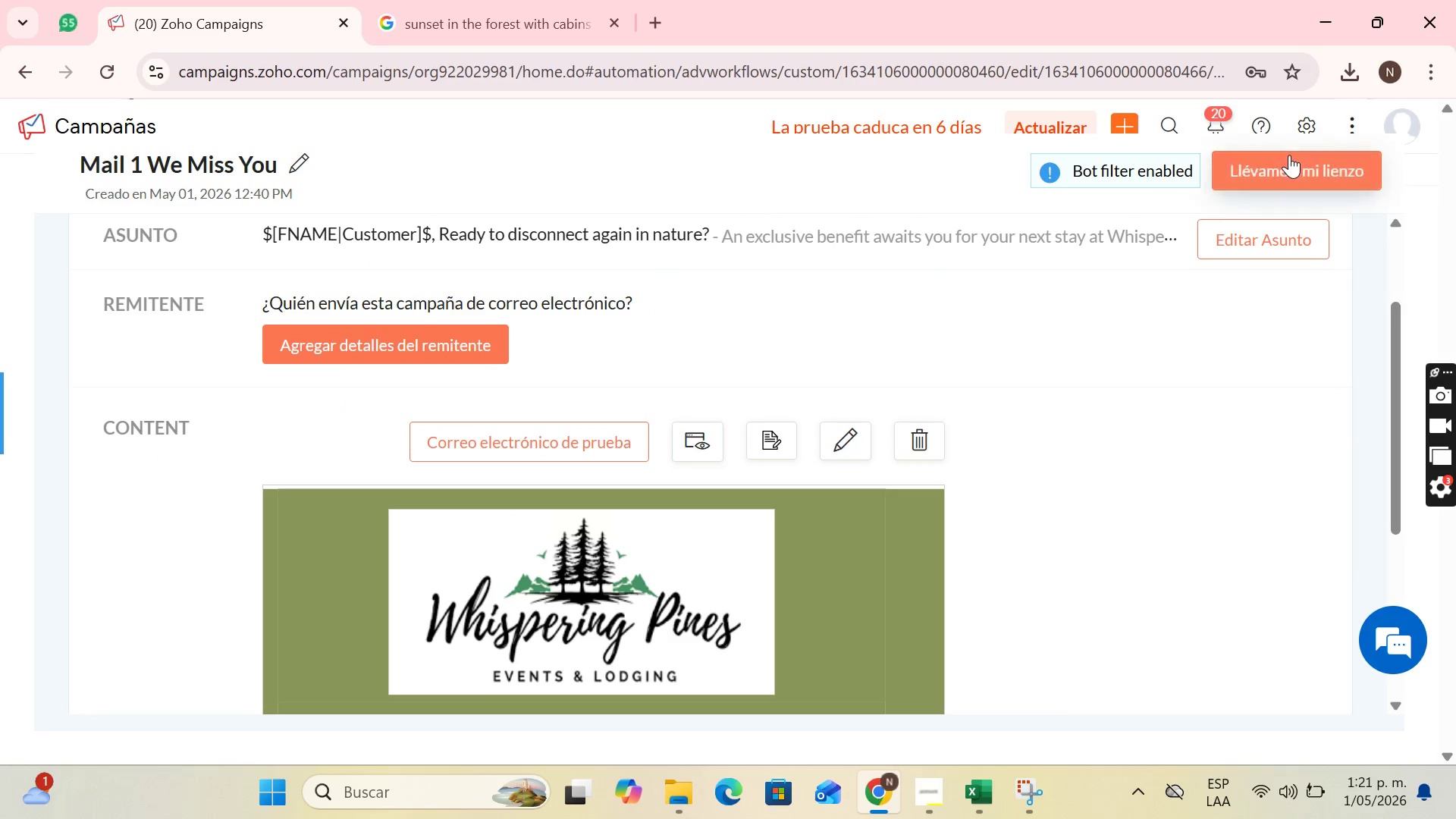 
left_click([1289, 155])
 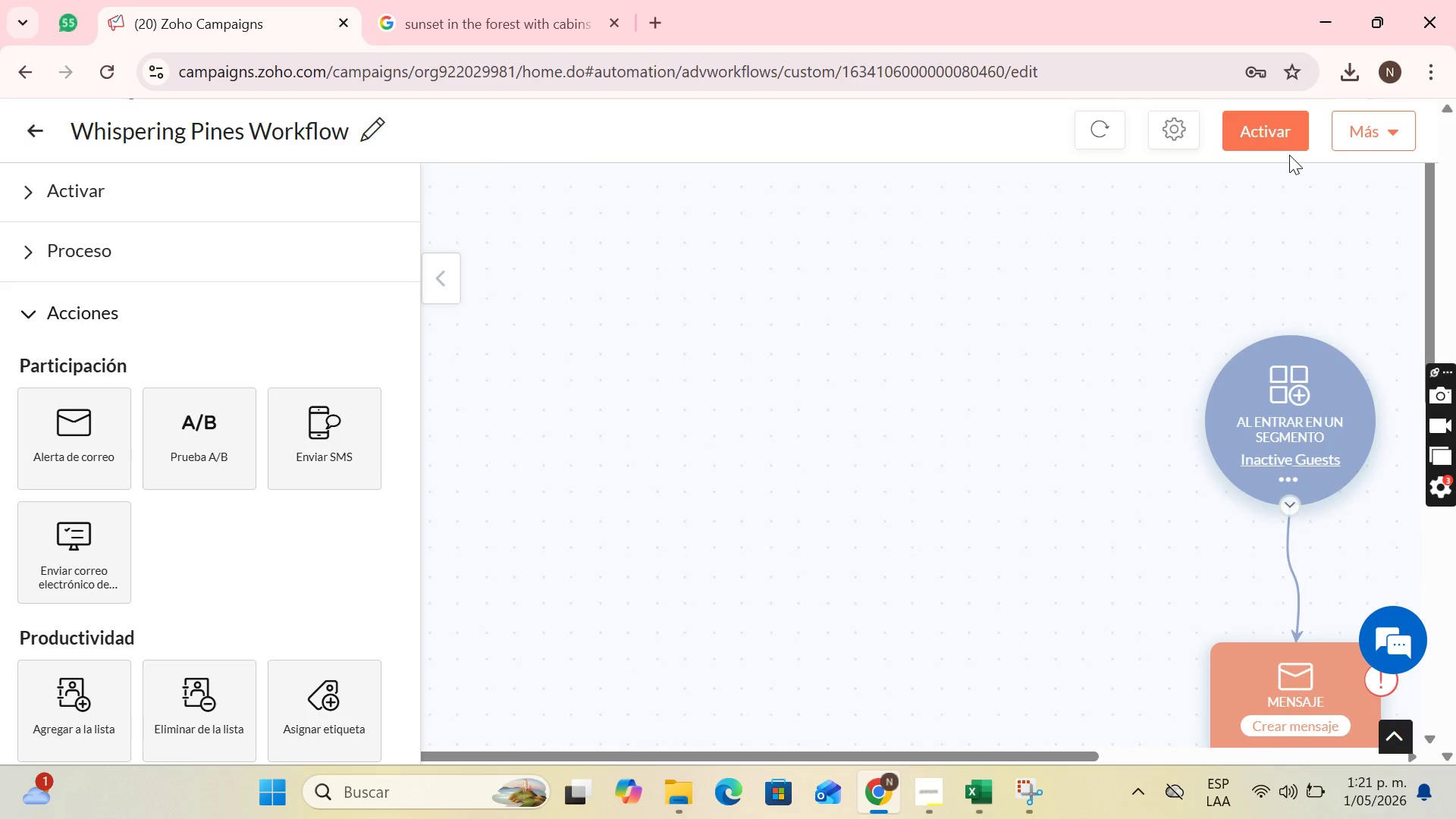 
scroll: coordinate [1109, 441], scroll_direction: down, amount: 3.0
 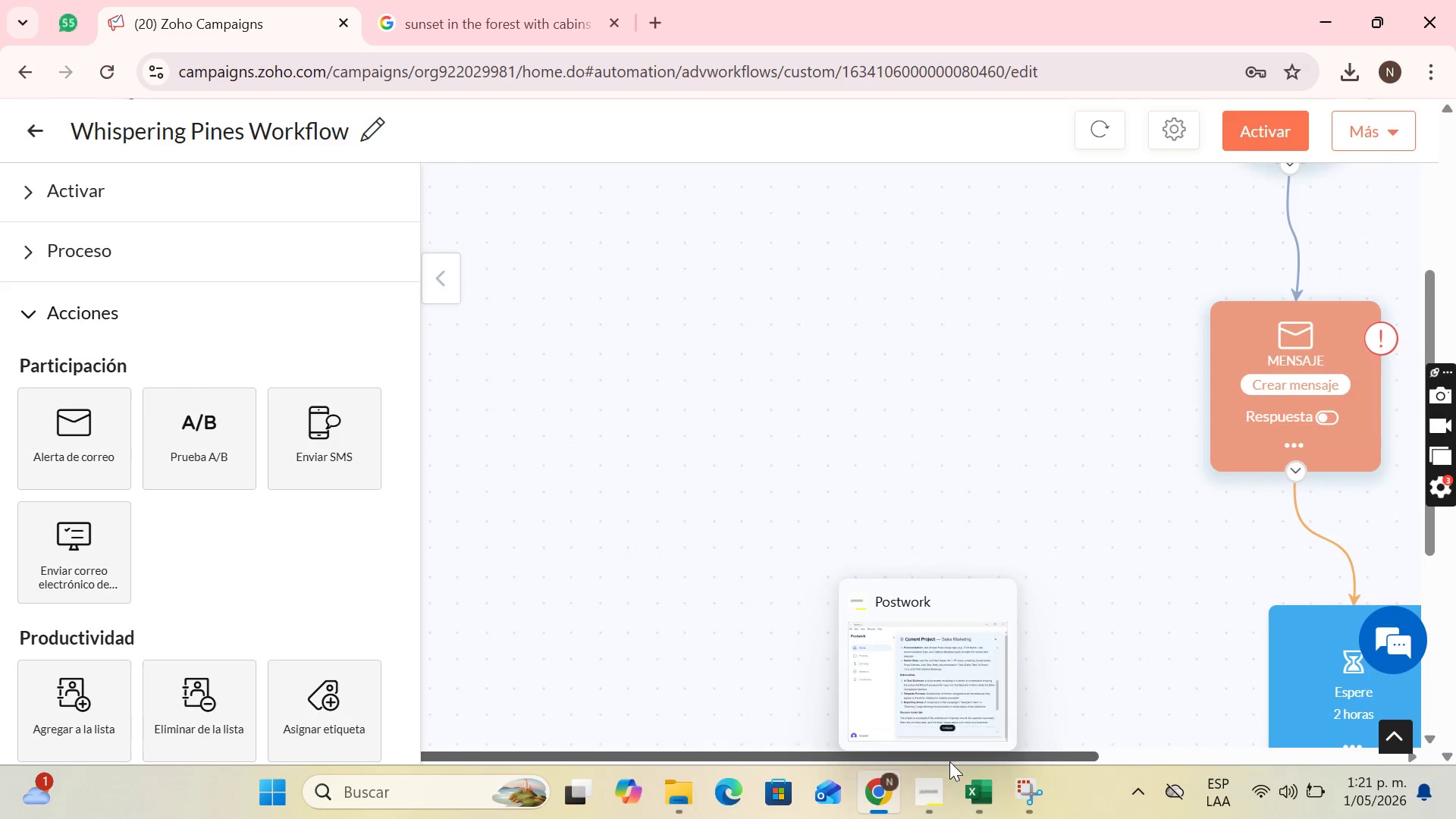 
left_click_drag(start_coordinate=[949, 761], to_coordinate=[1193, 752])
 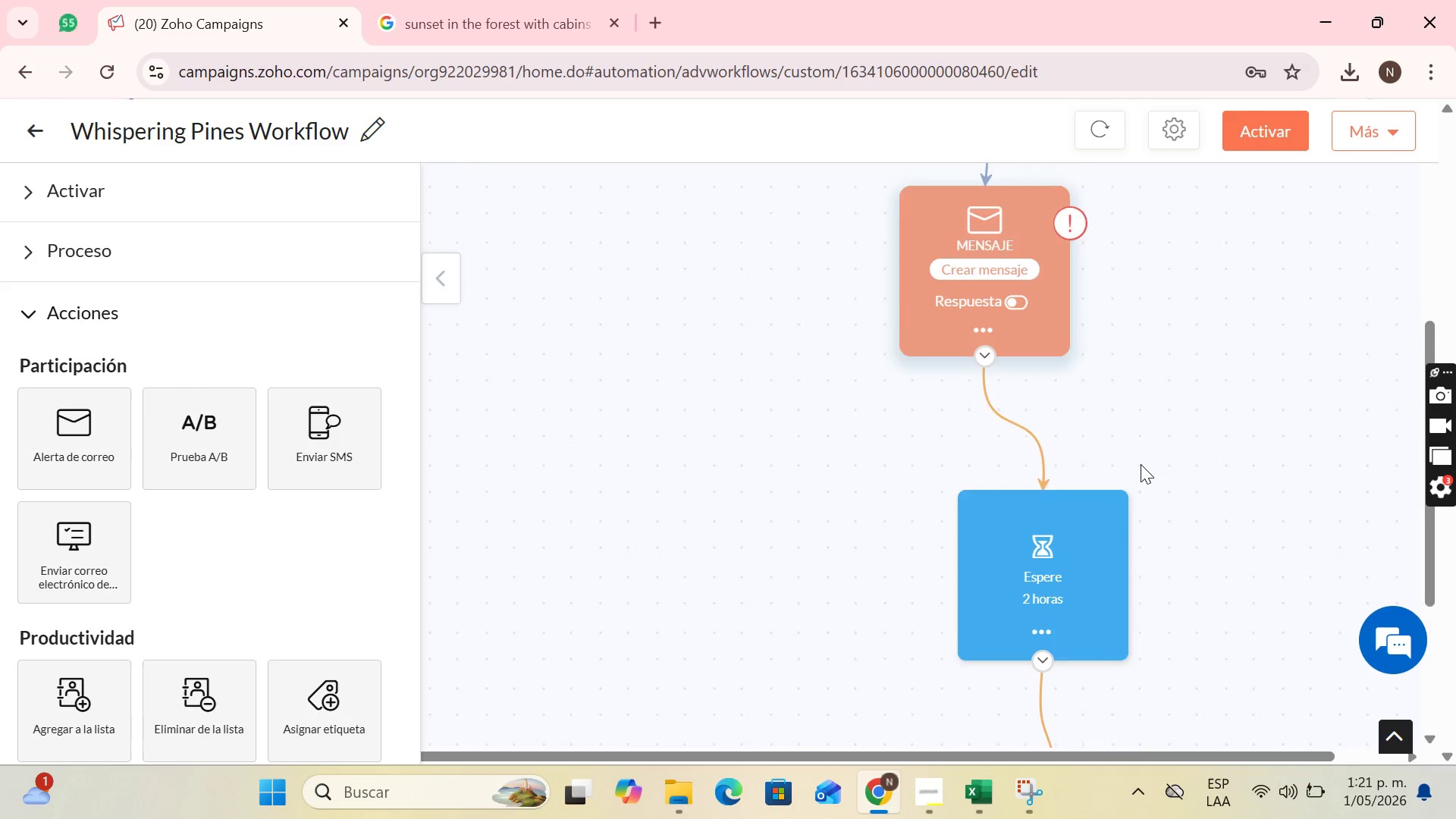 
scroll: coordinate [1141, 464], scroll_direction: down, amount: 2.0
 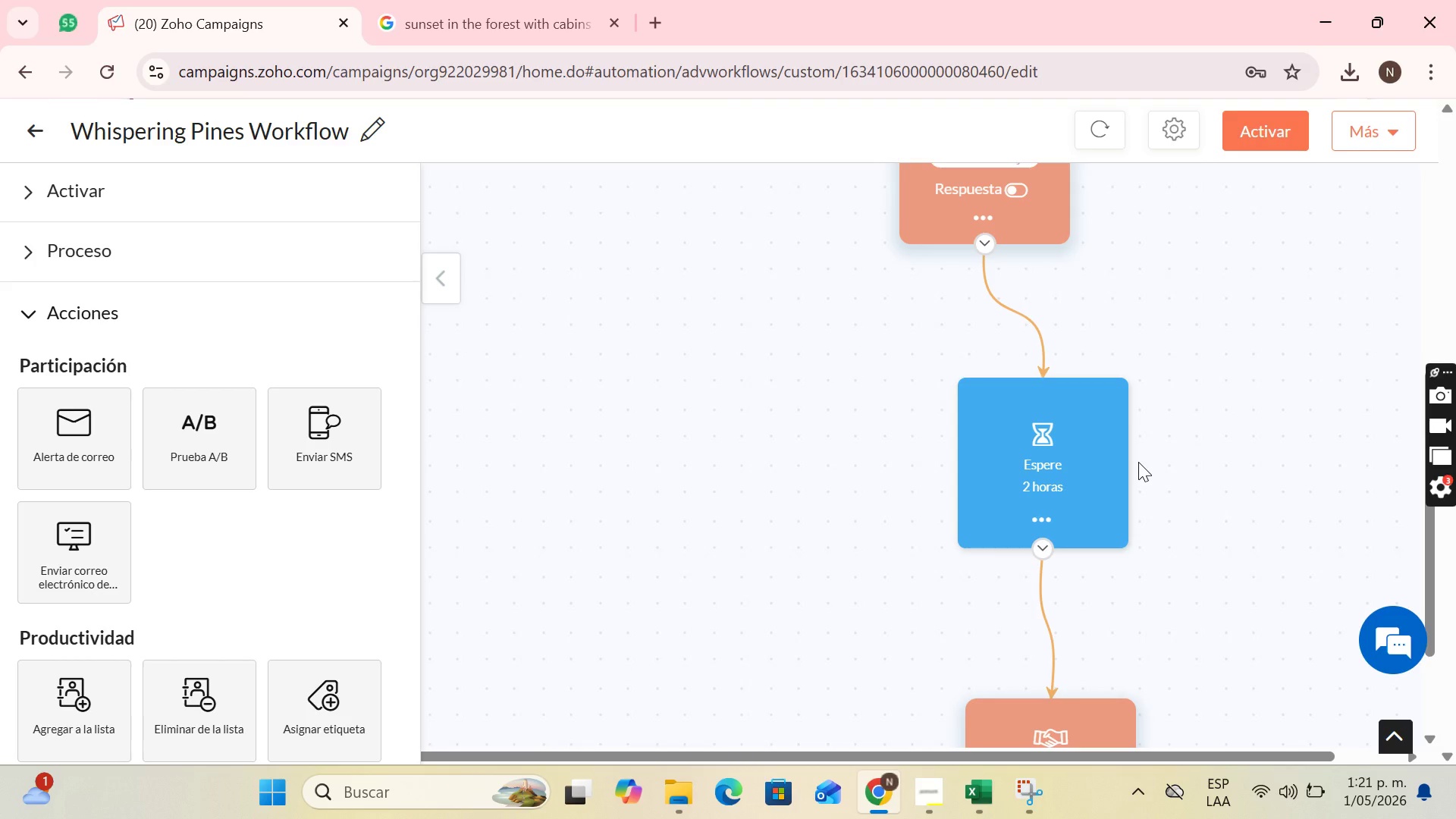 
wait(16.0)
 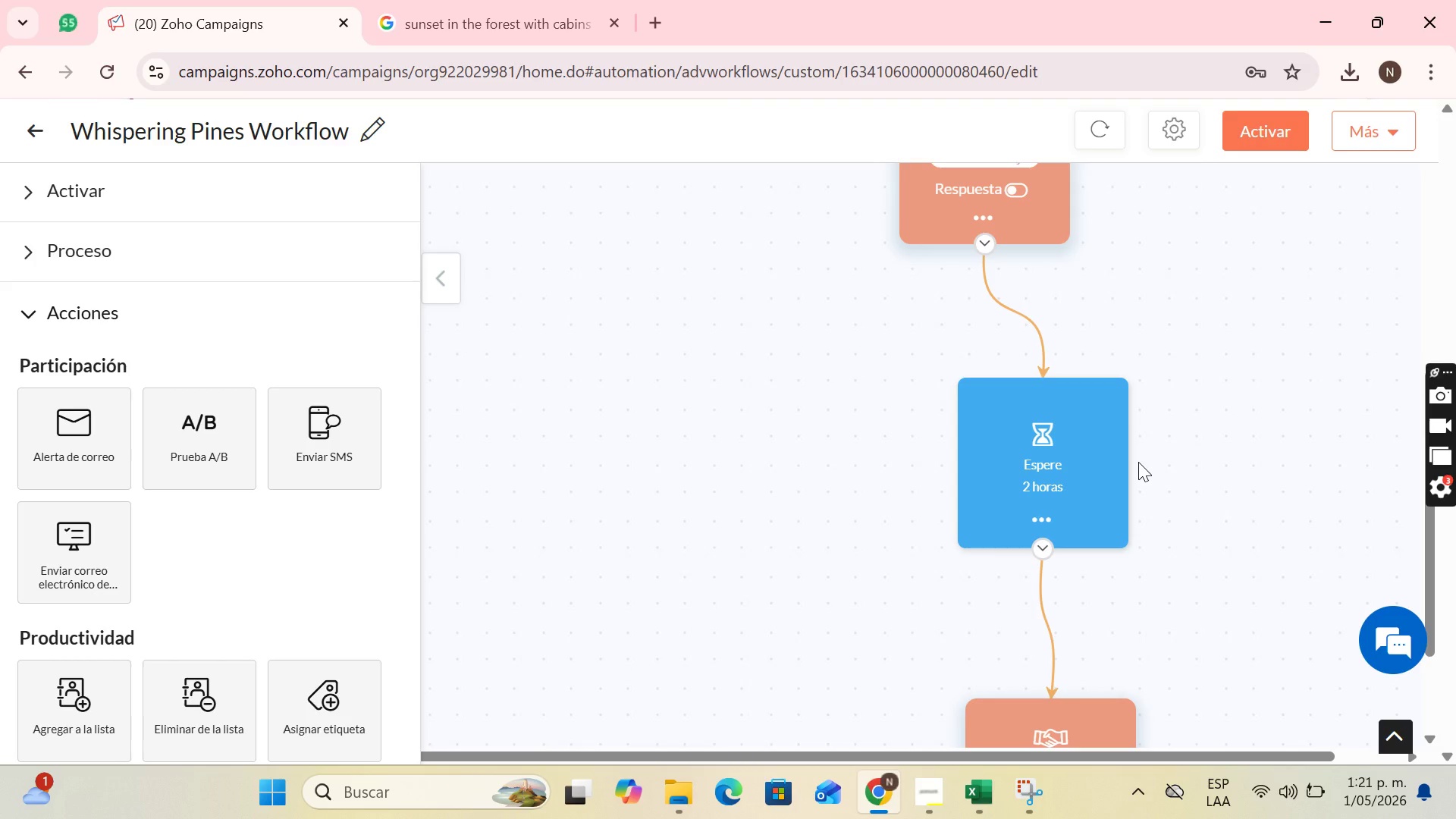 
scroll: coordinate [1125, 454], scroll_direction: none, amount: 0.0
 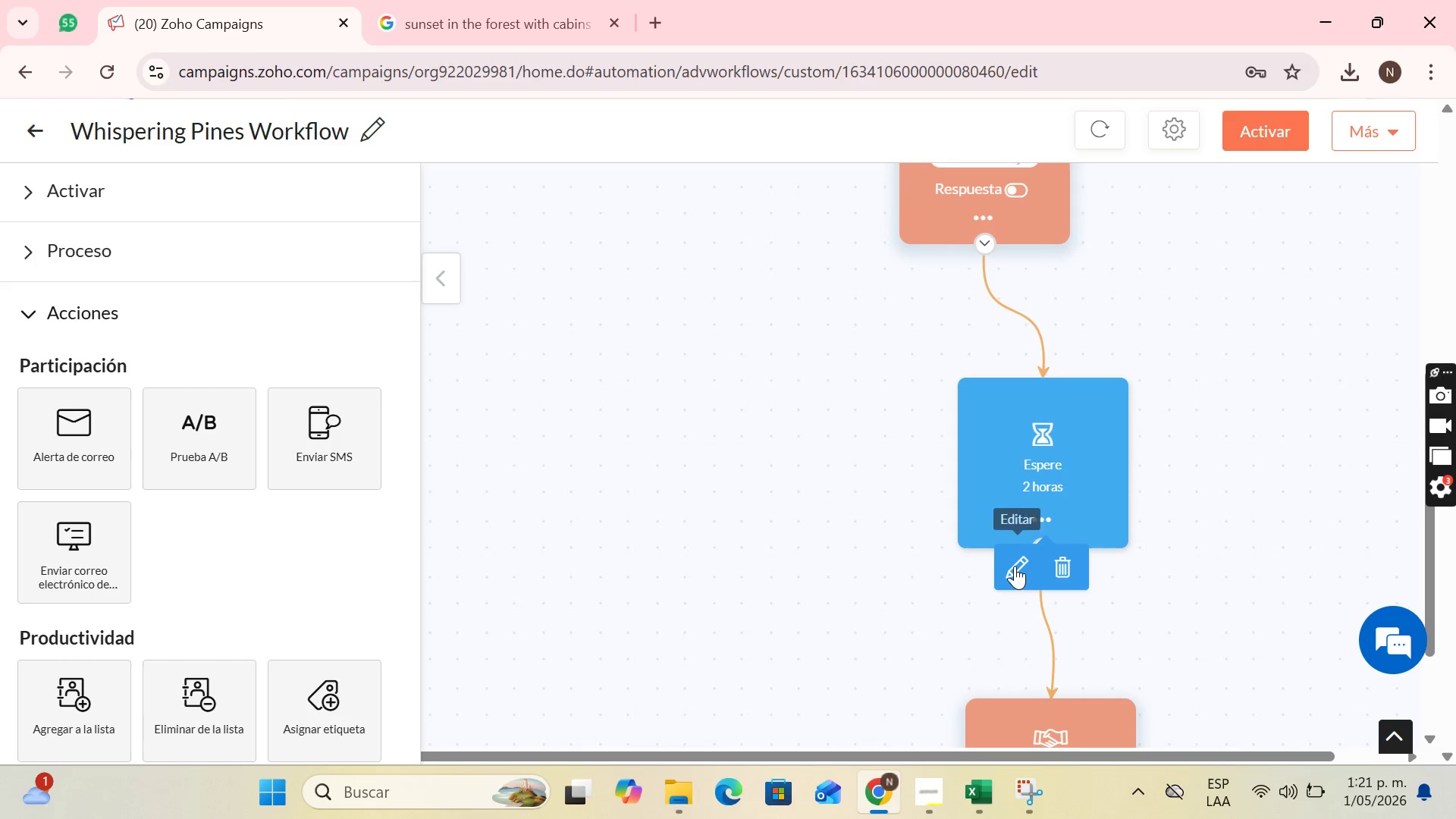 
left_click([1015, 566])
 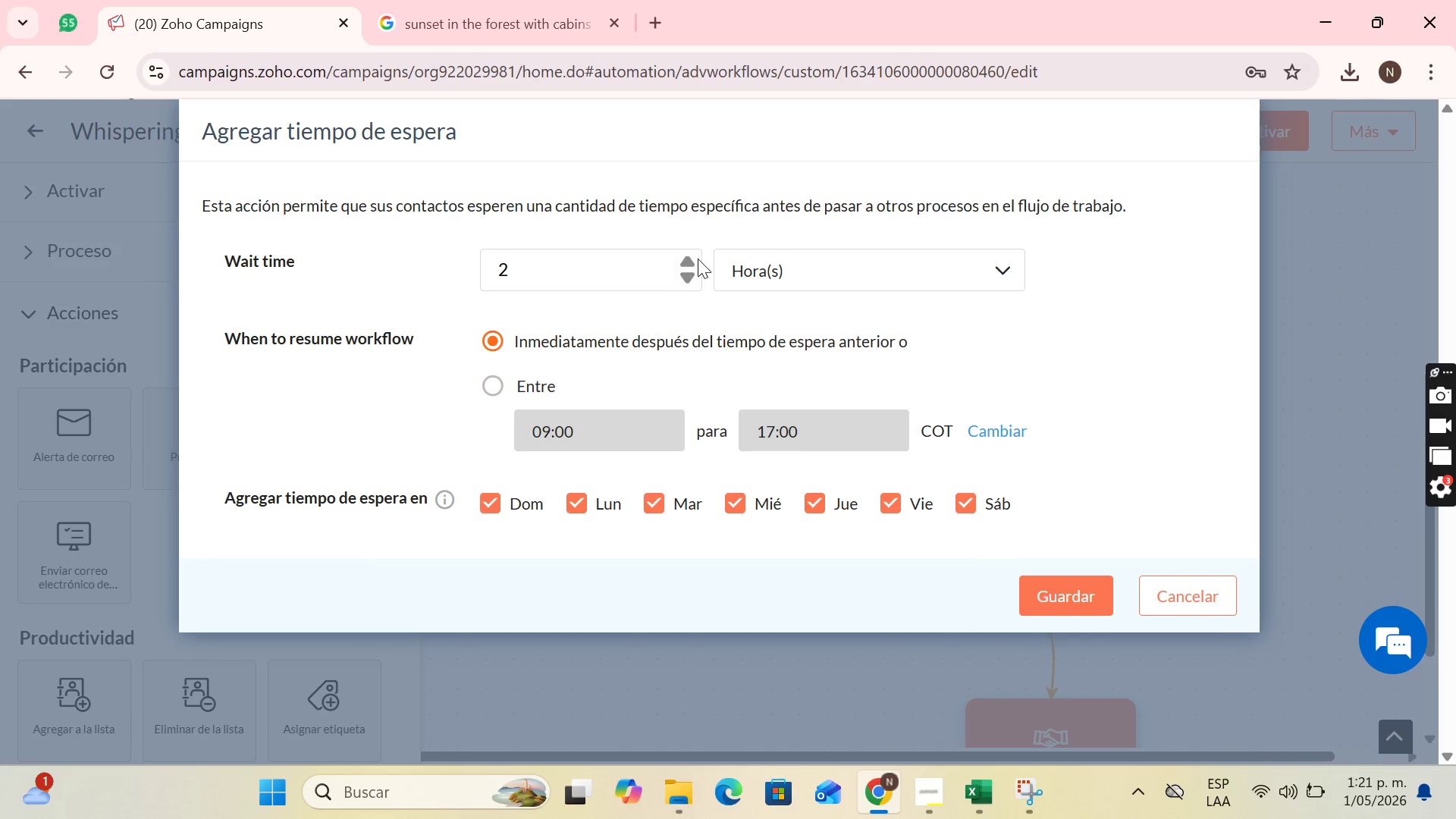 
double_click([692, 259])
 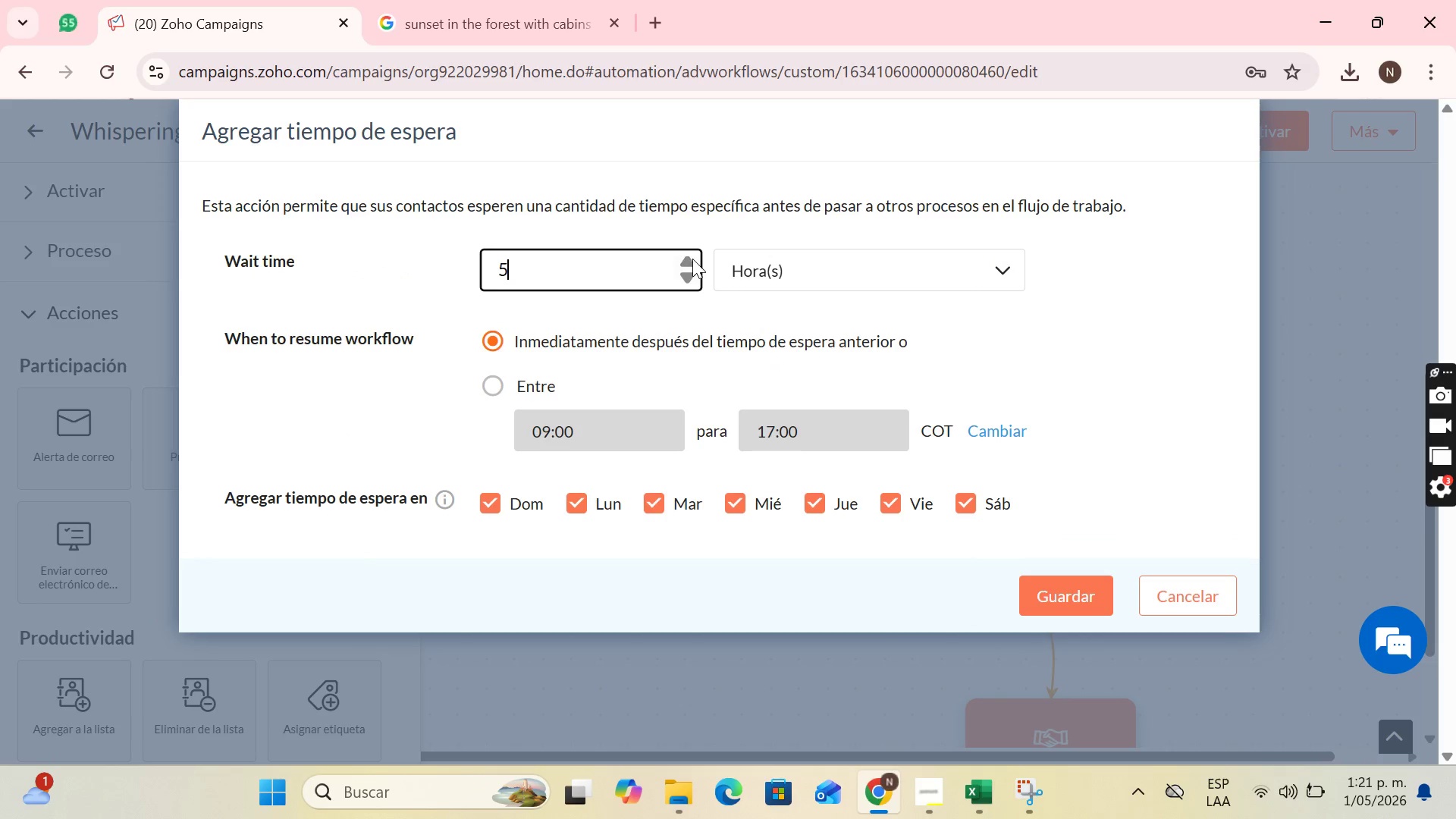 
triple_click([692, 259])
 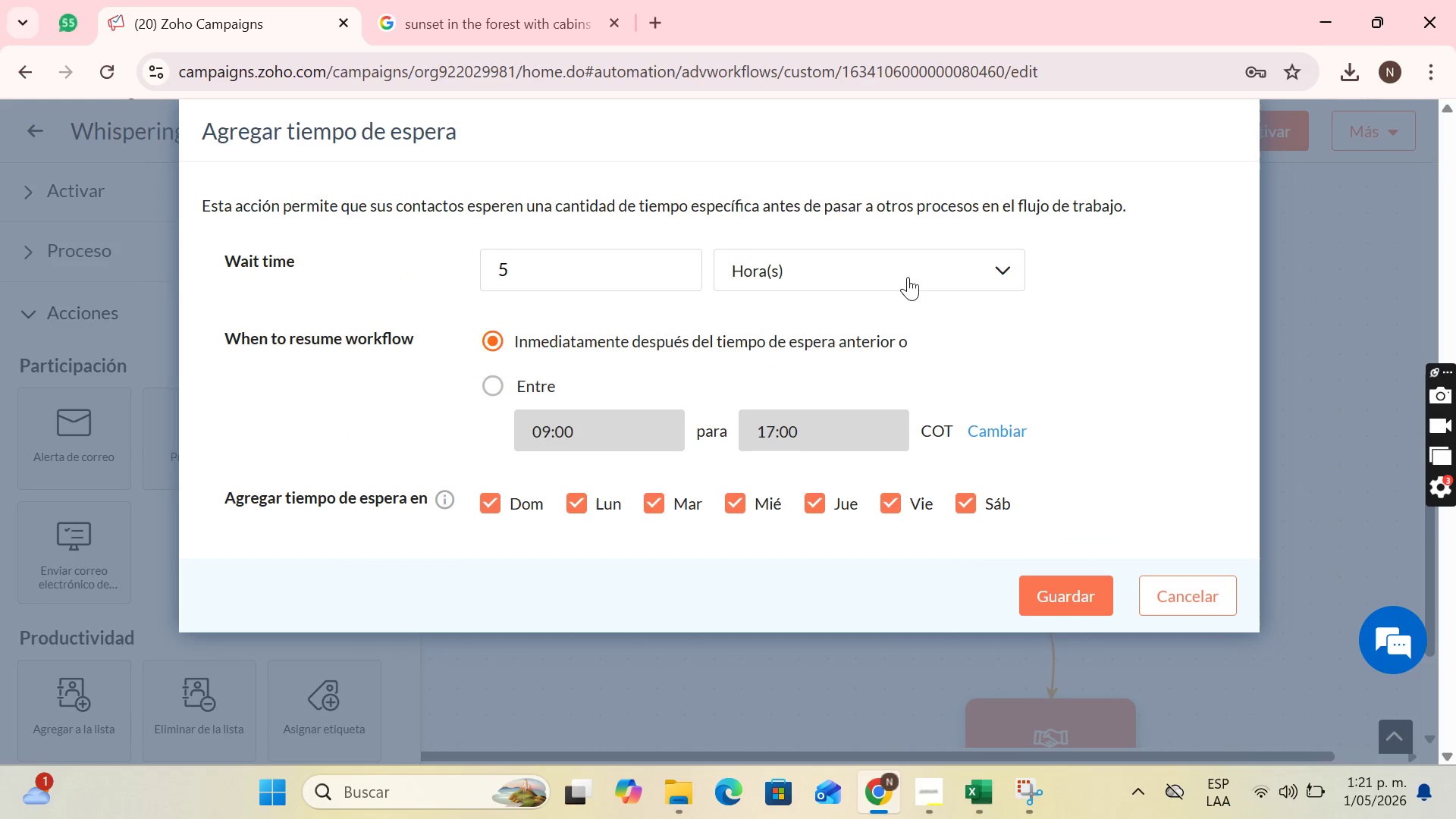 
double_click([908, 277])
 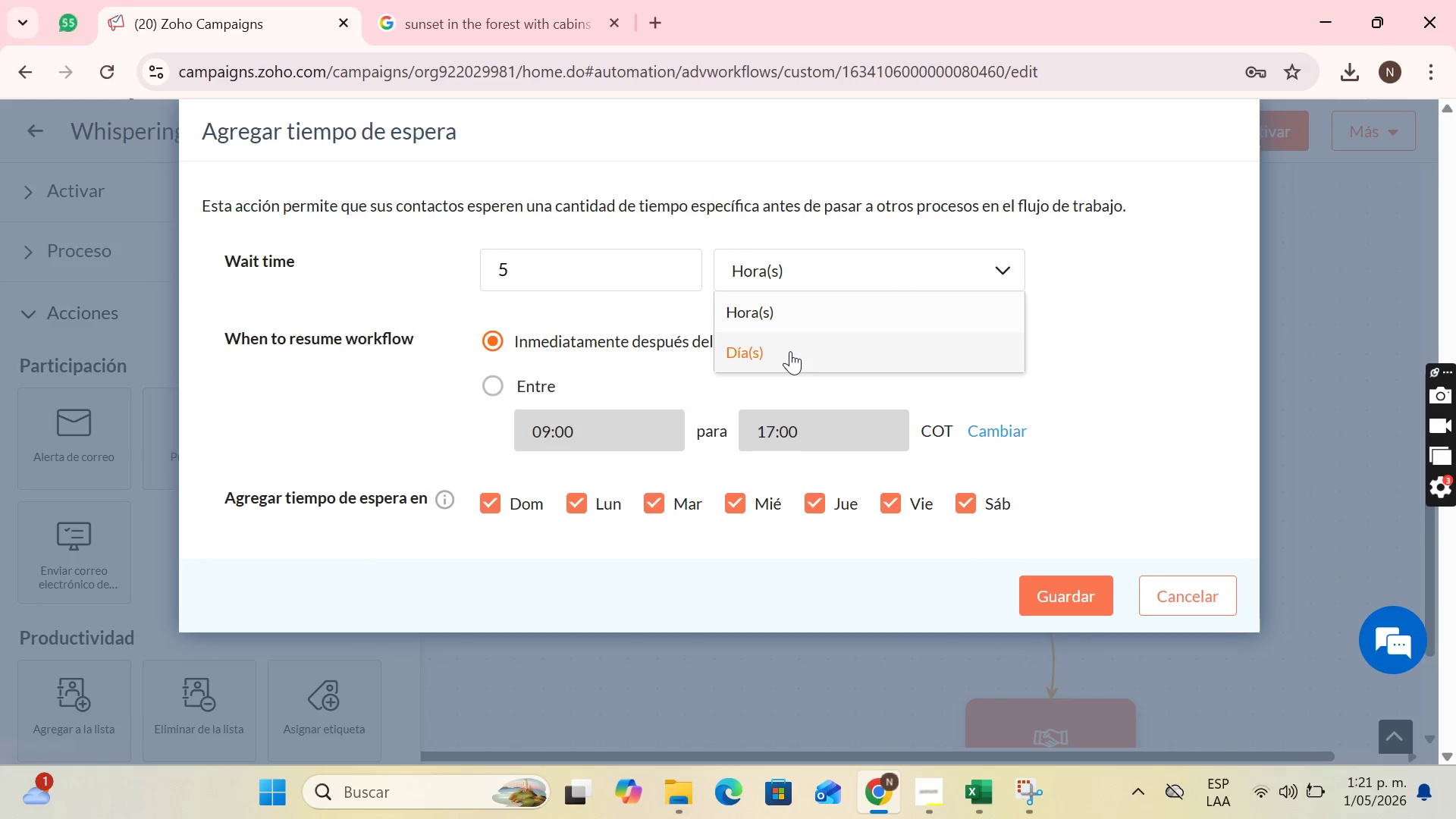 
left_click([790, 351])
 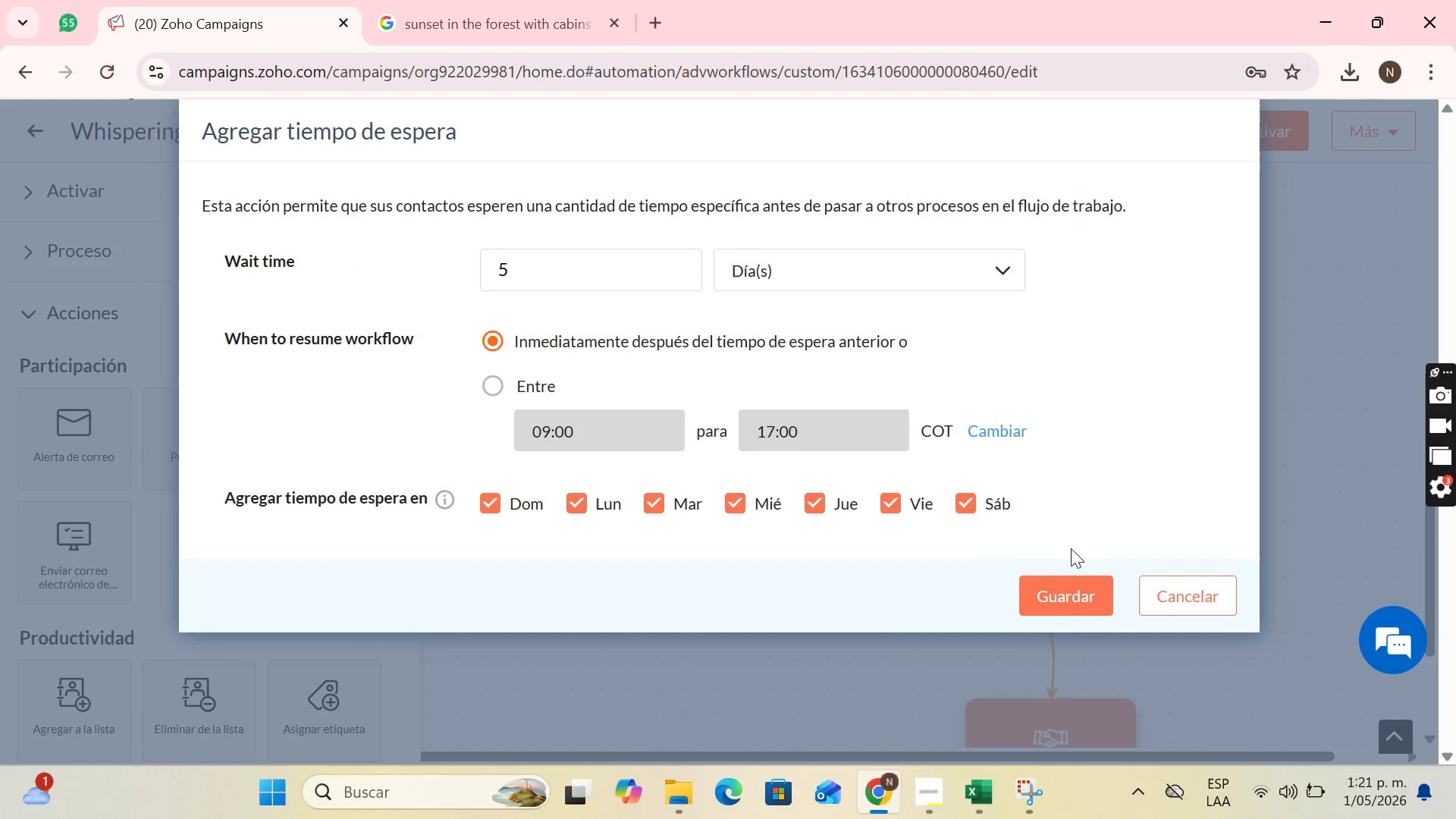 
left_click([1058, 602])
 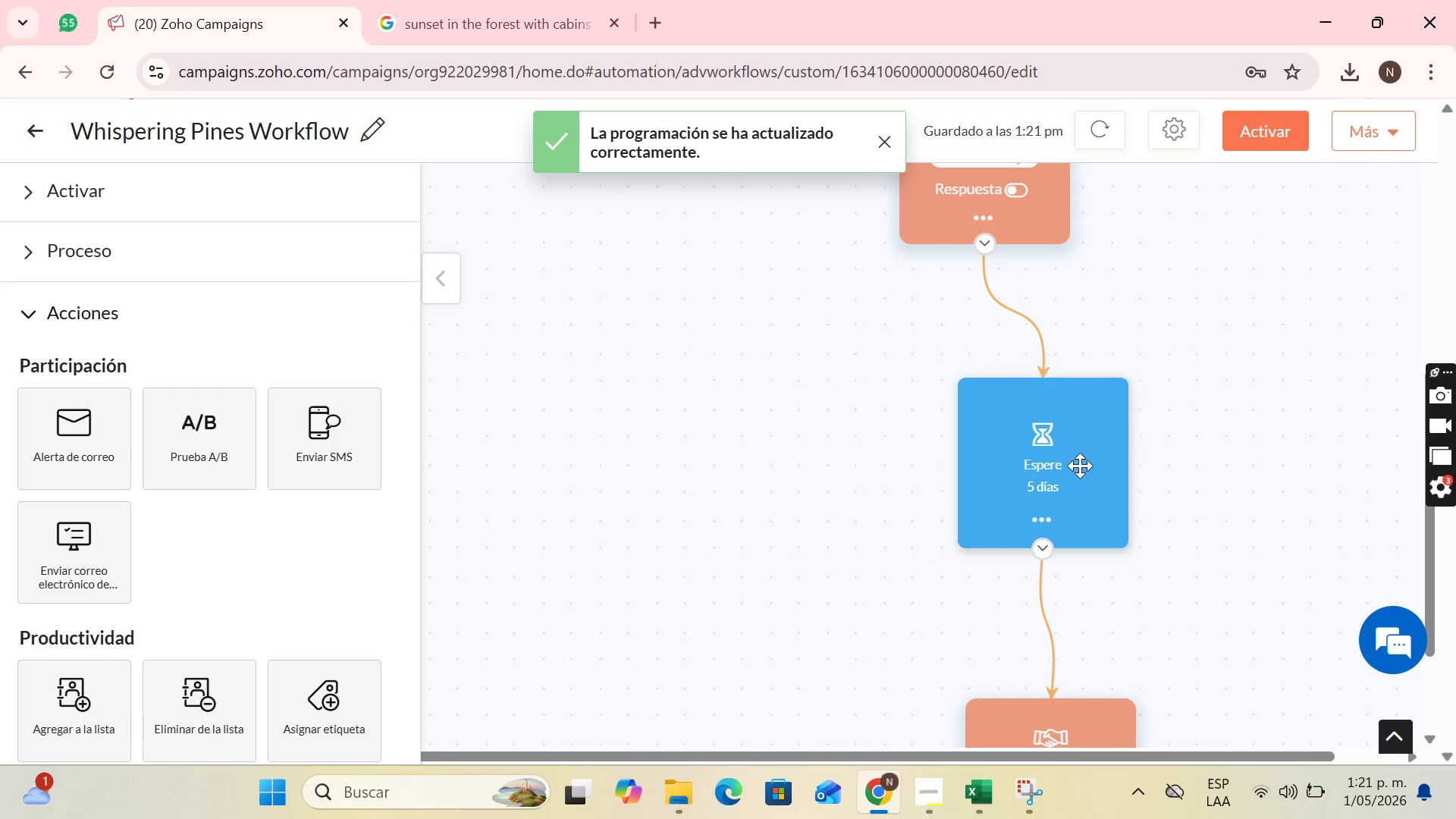 
left_click_drag(start_coordinate=[1081, 463], to_coordinate=[998, 419])
 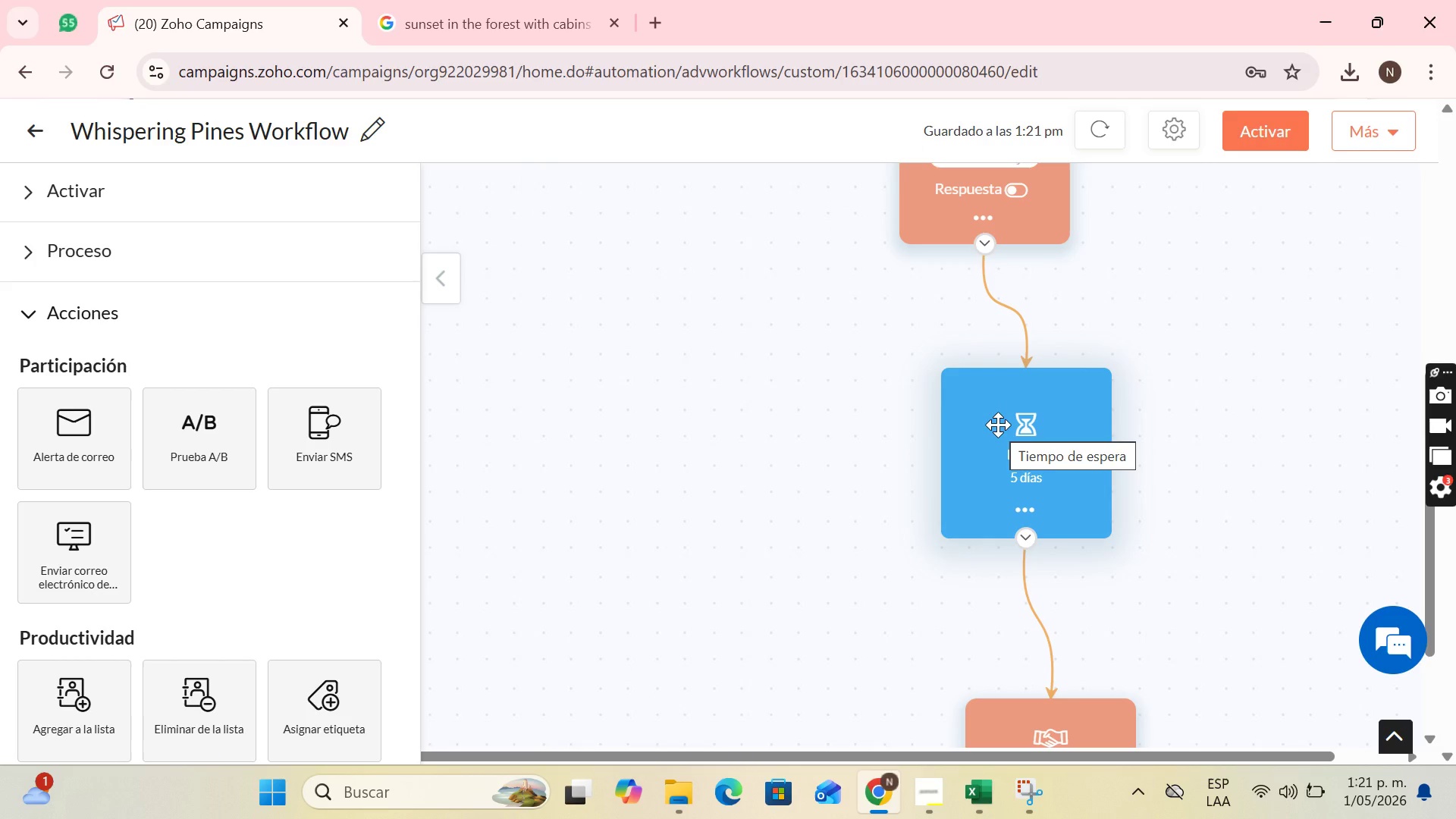 
wait(14.09)
 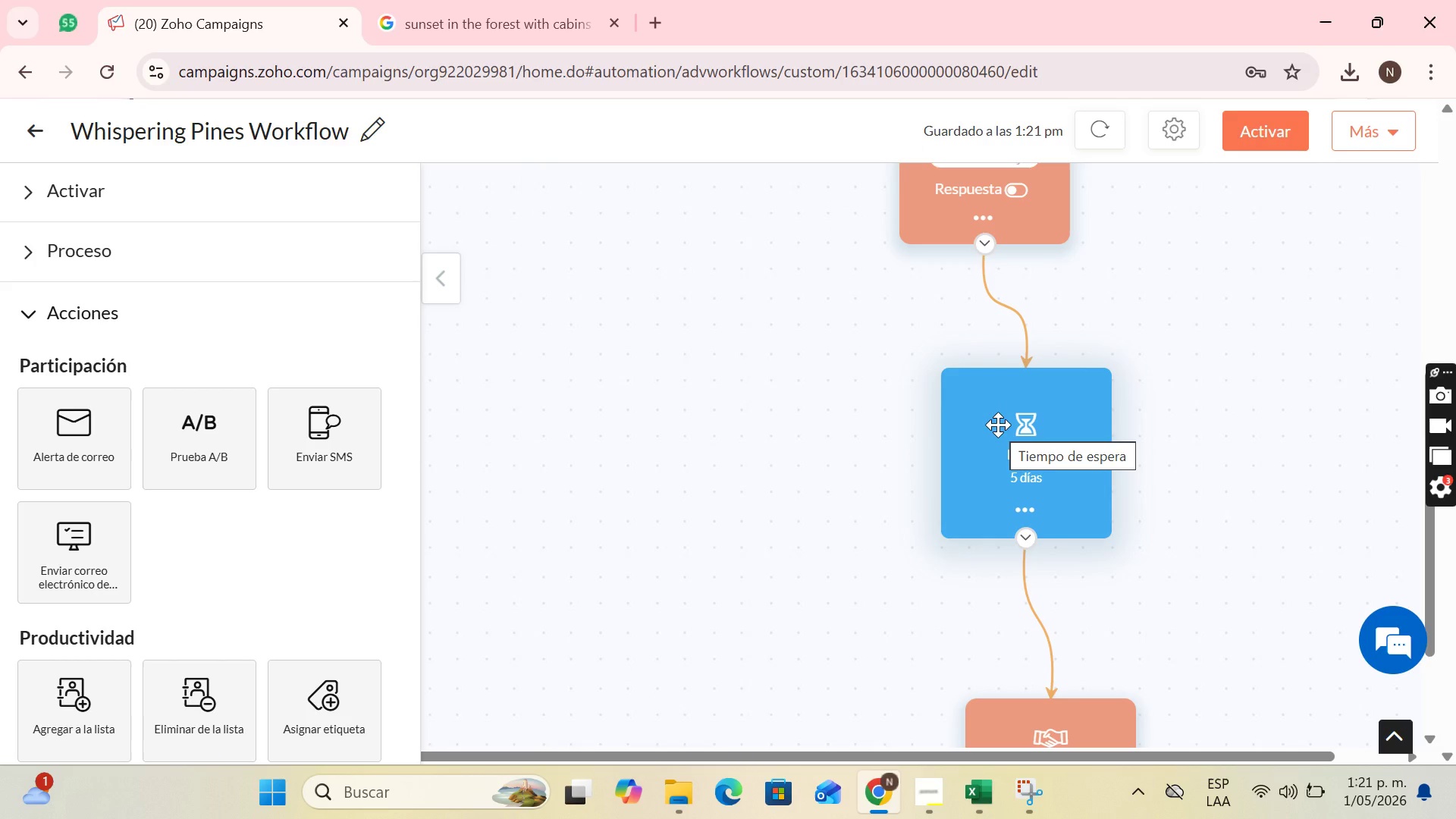 
left_click([918, 770])